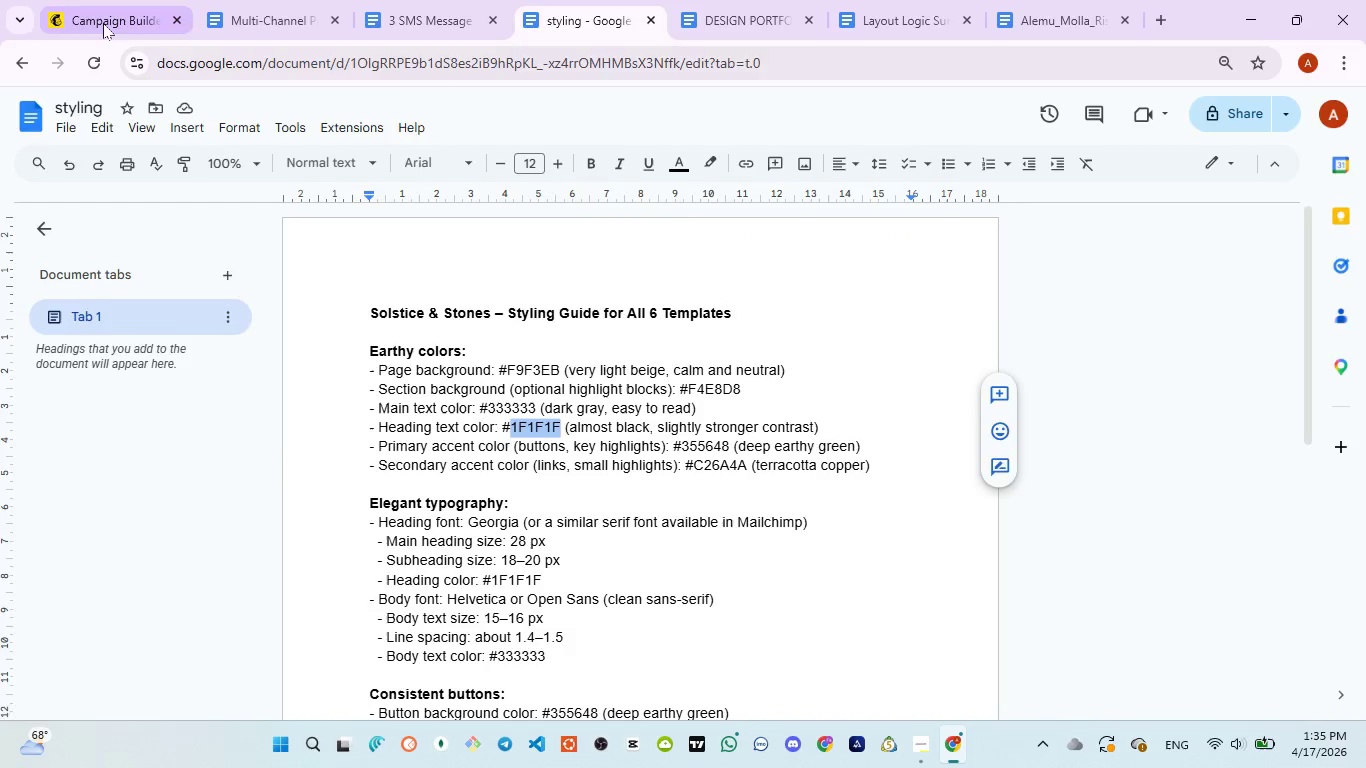 
left_click([103, 22])
 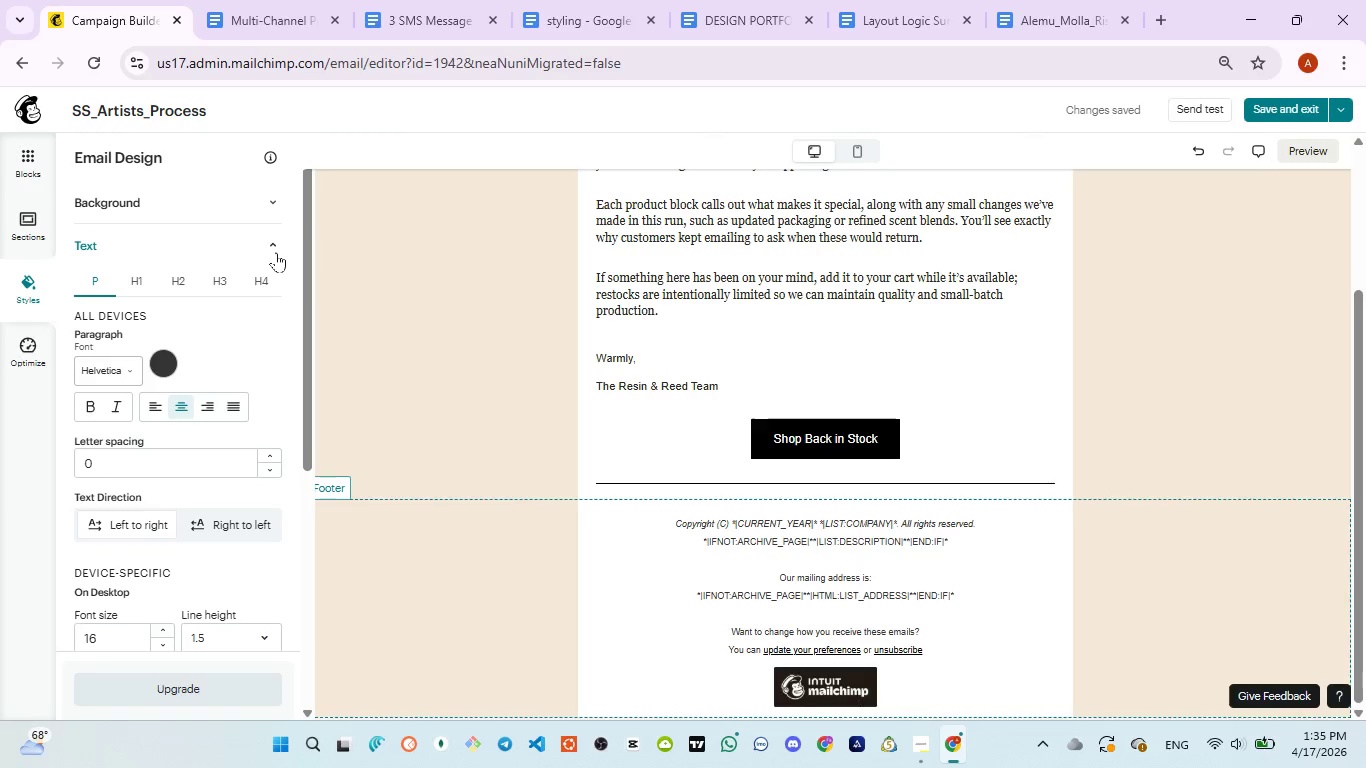 
left_click([276, 252])
 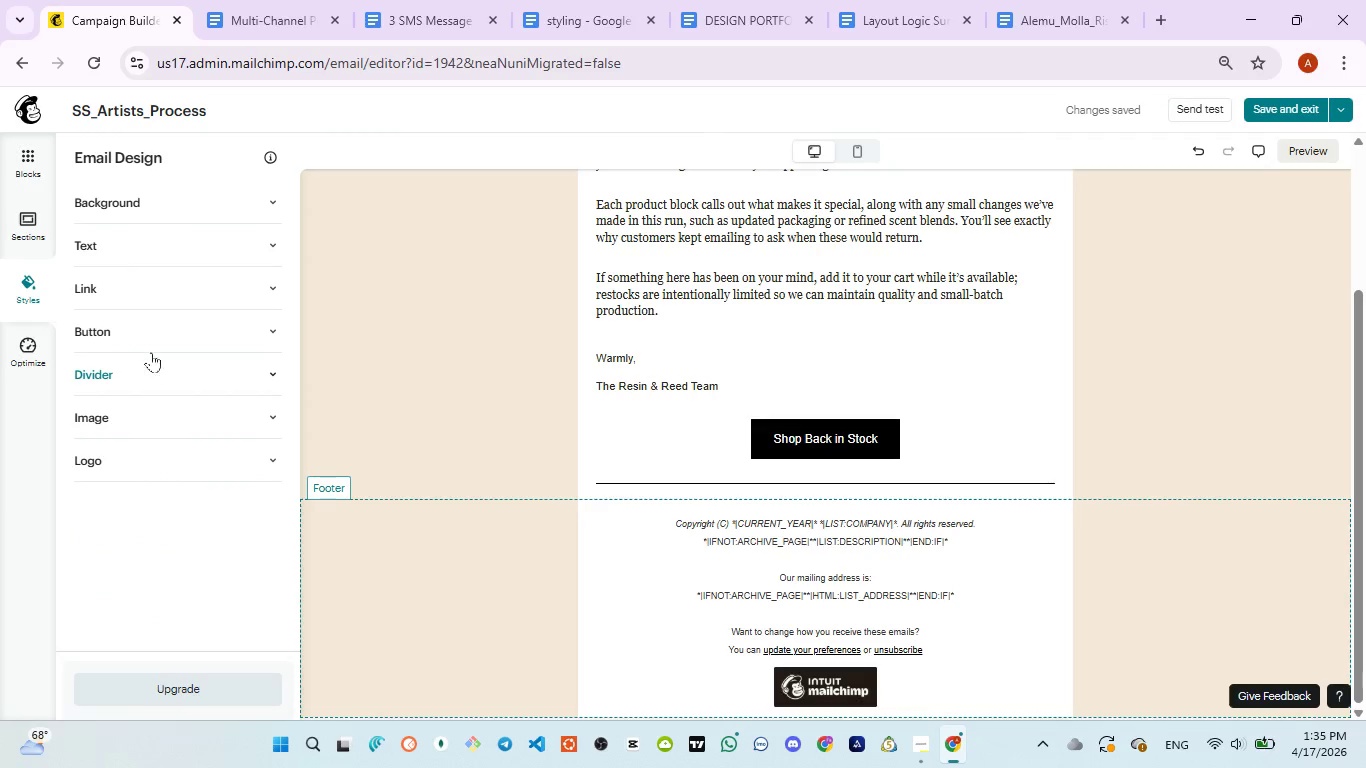 
mouse_move([205, 268])
 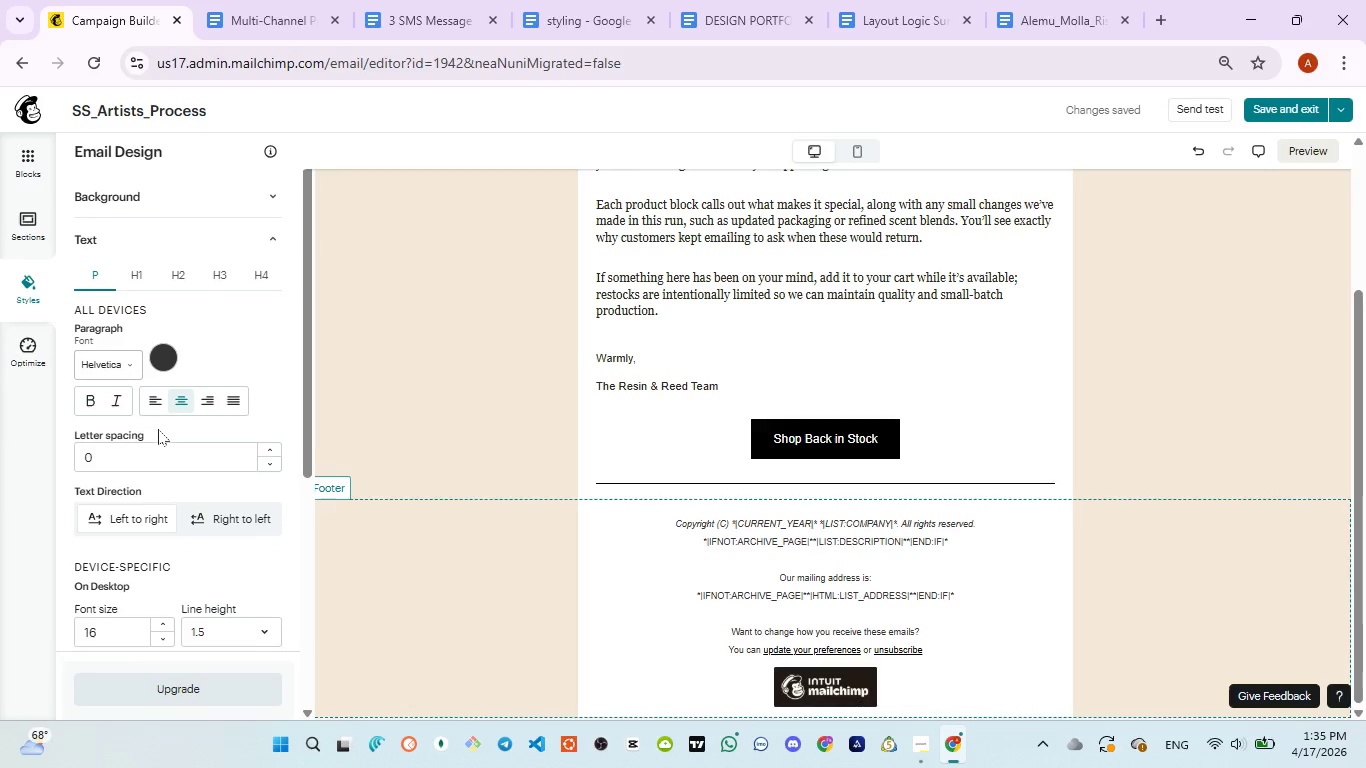 
scroll: coordinate [158, 429], scroll_direction: down, amount: 2.0
 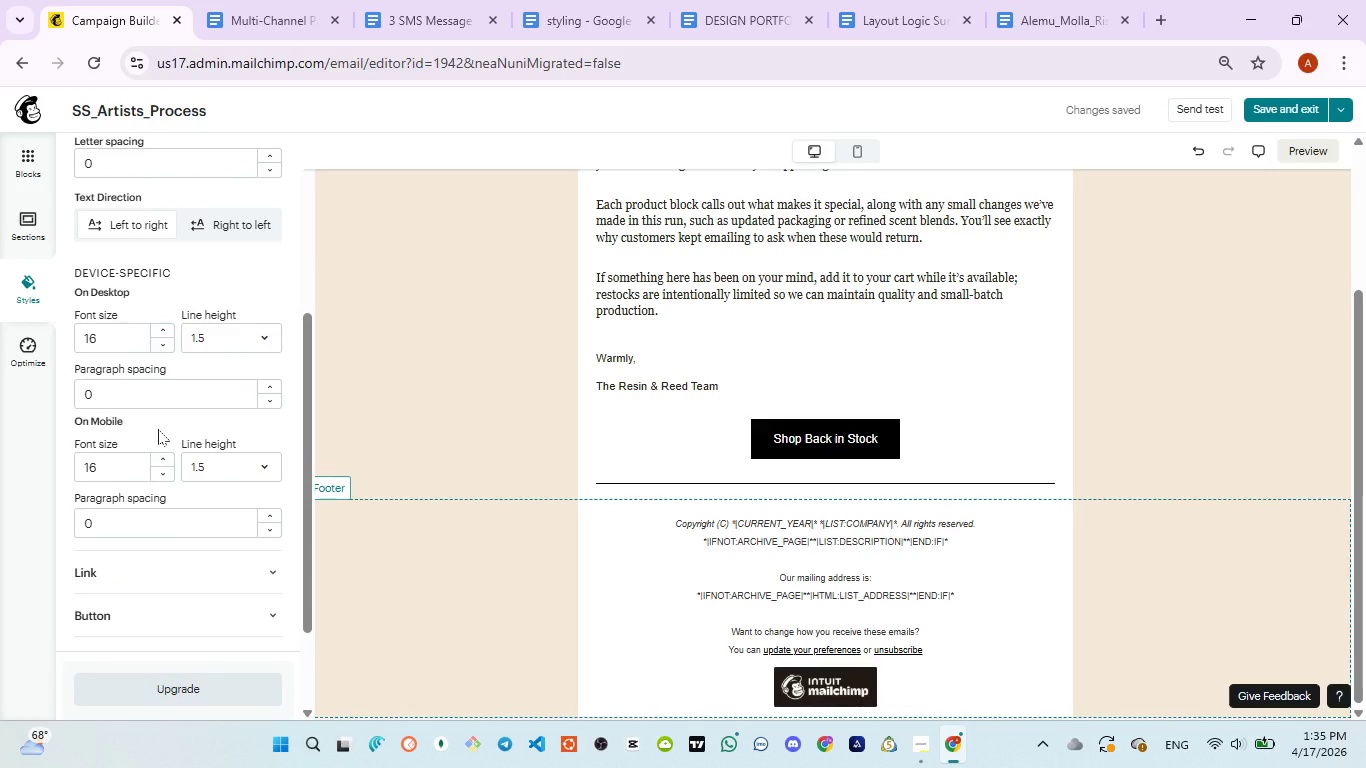 
scroll: coordinate [164, 386], scroll_direction: up, amount: 6.0
 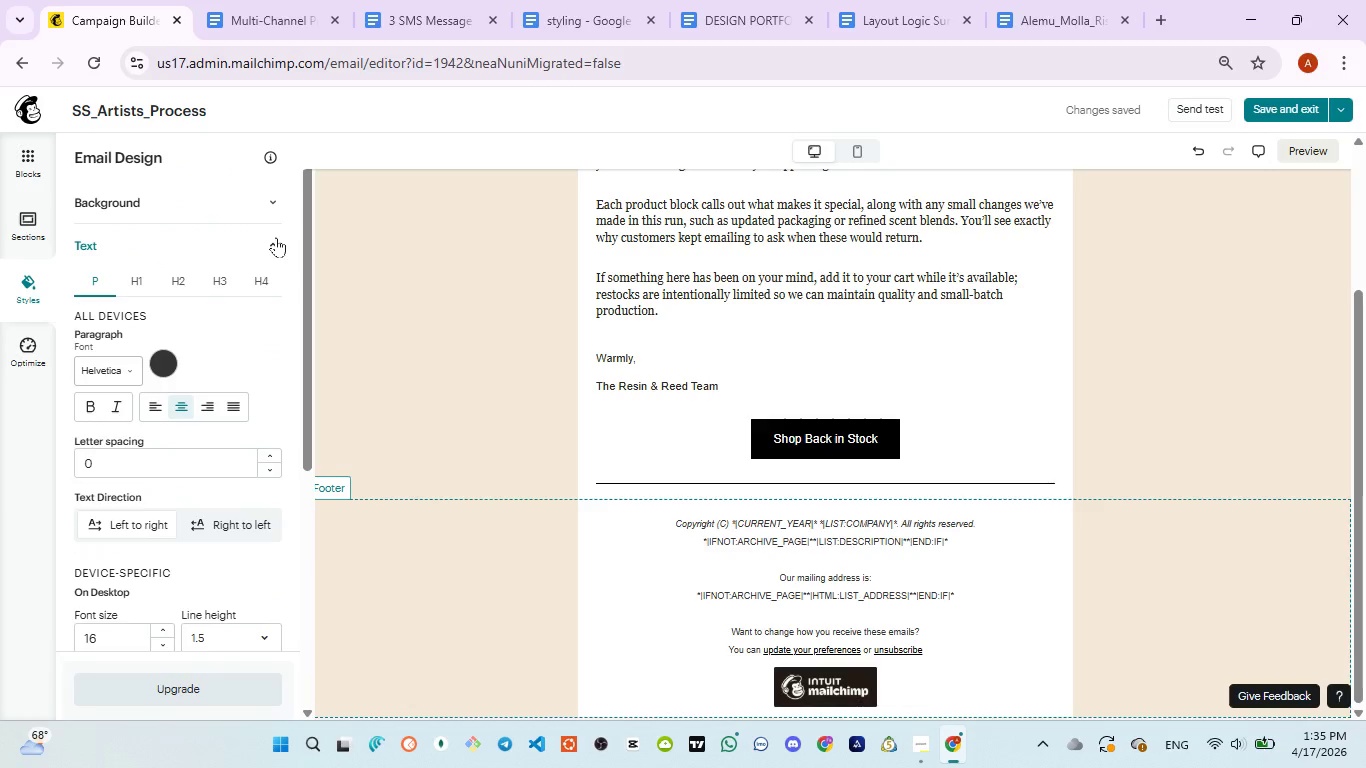 
left_click([276, 237])
 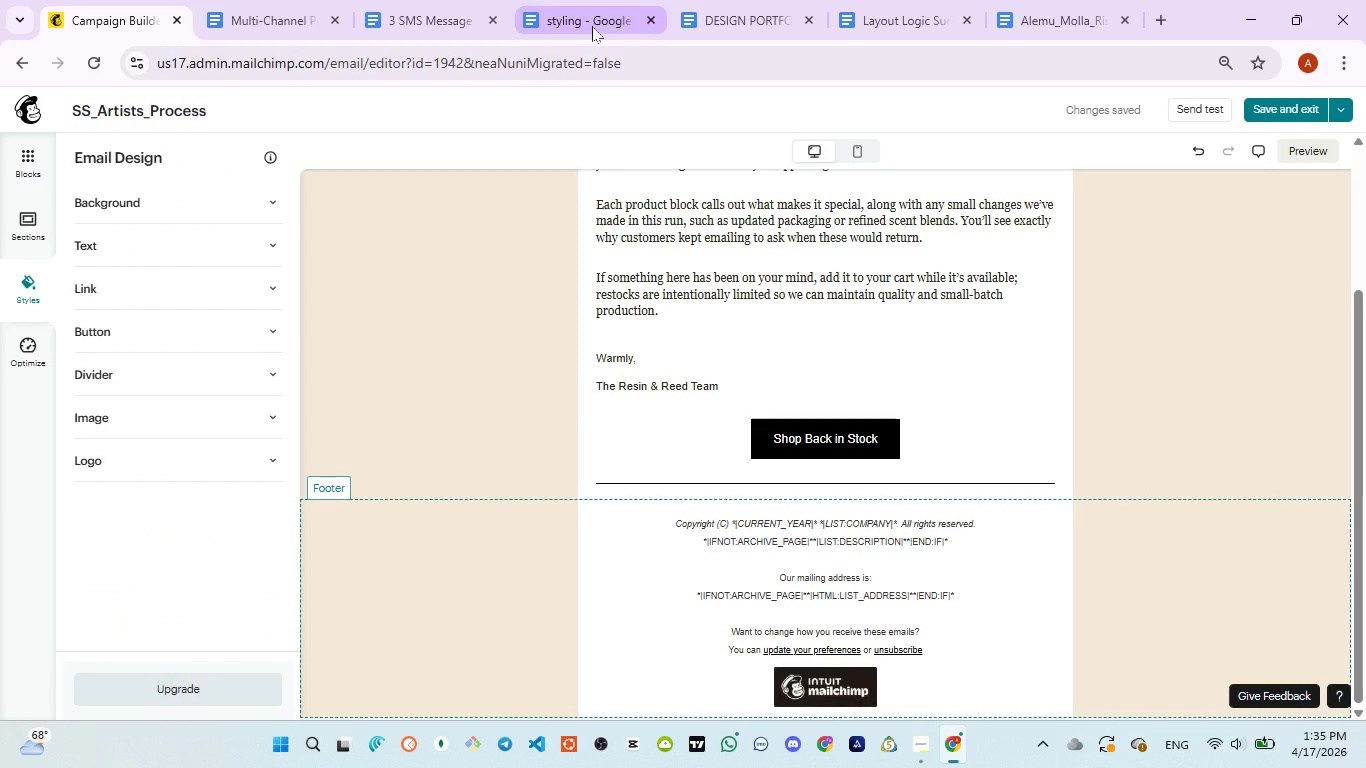 
left_click([592, 26])
 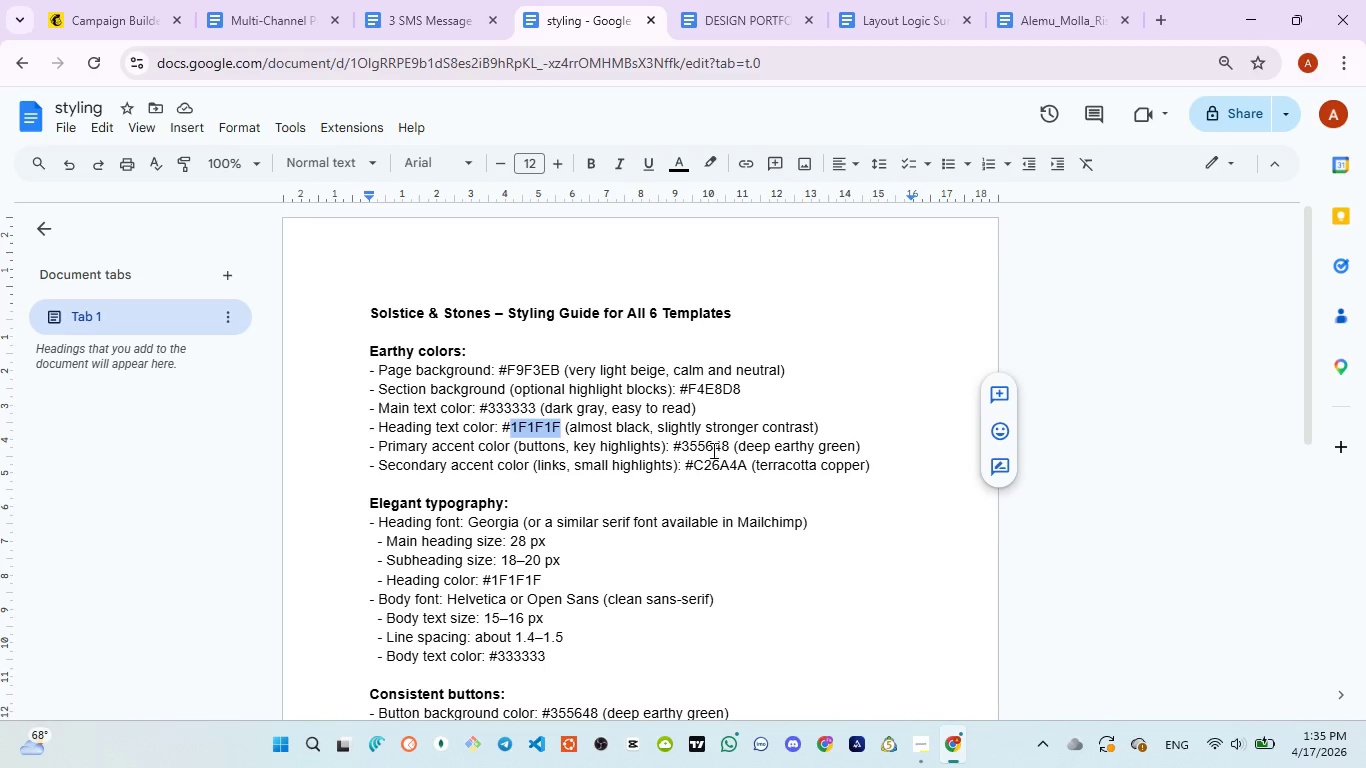 
double_click([704, 449])
 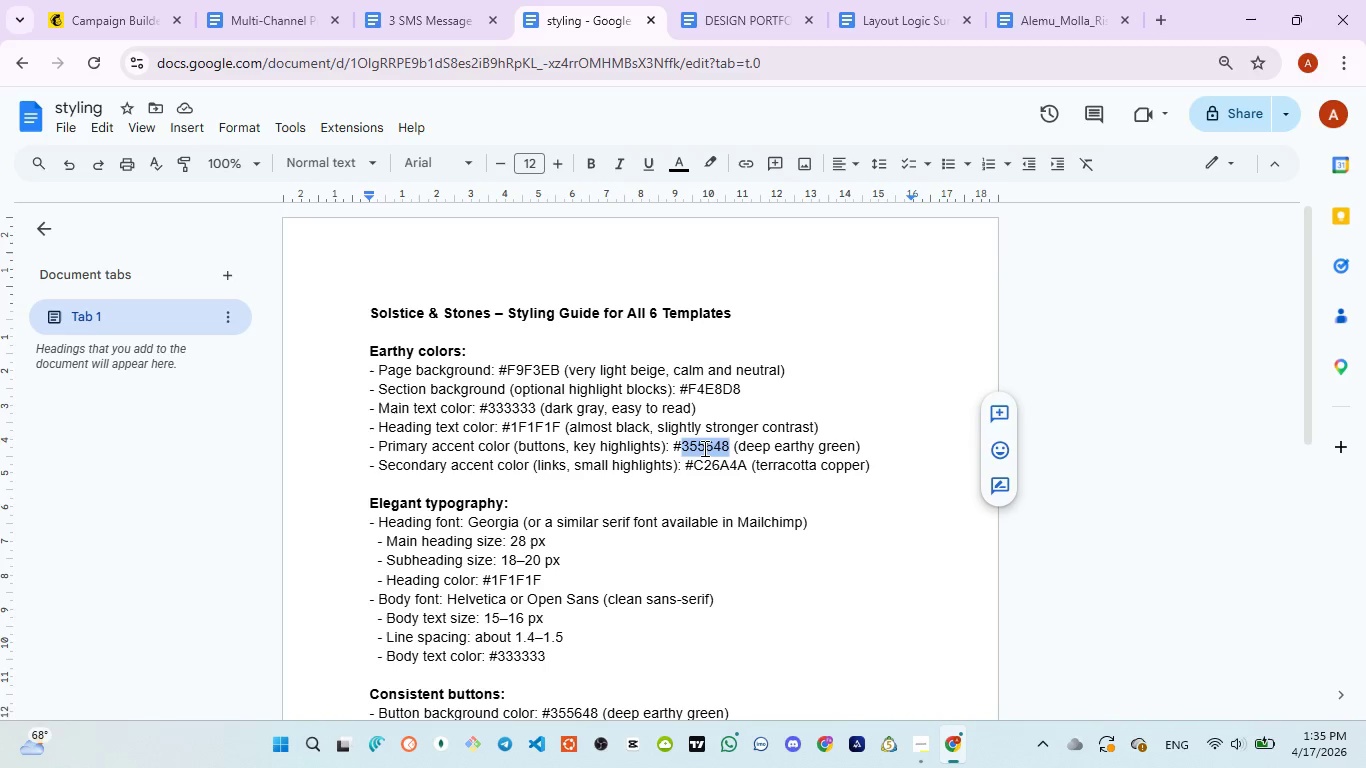 
key(Control+C)
 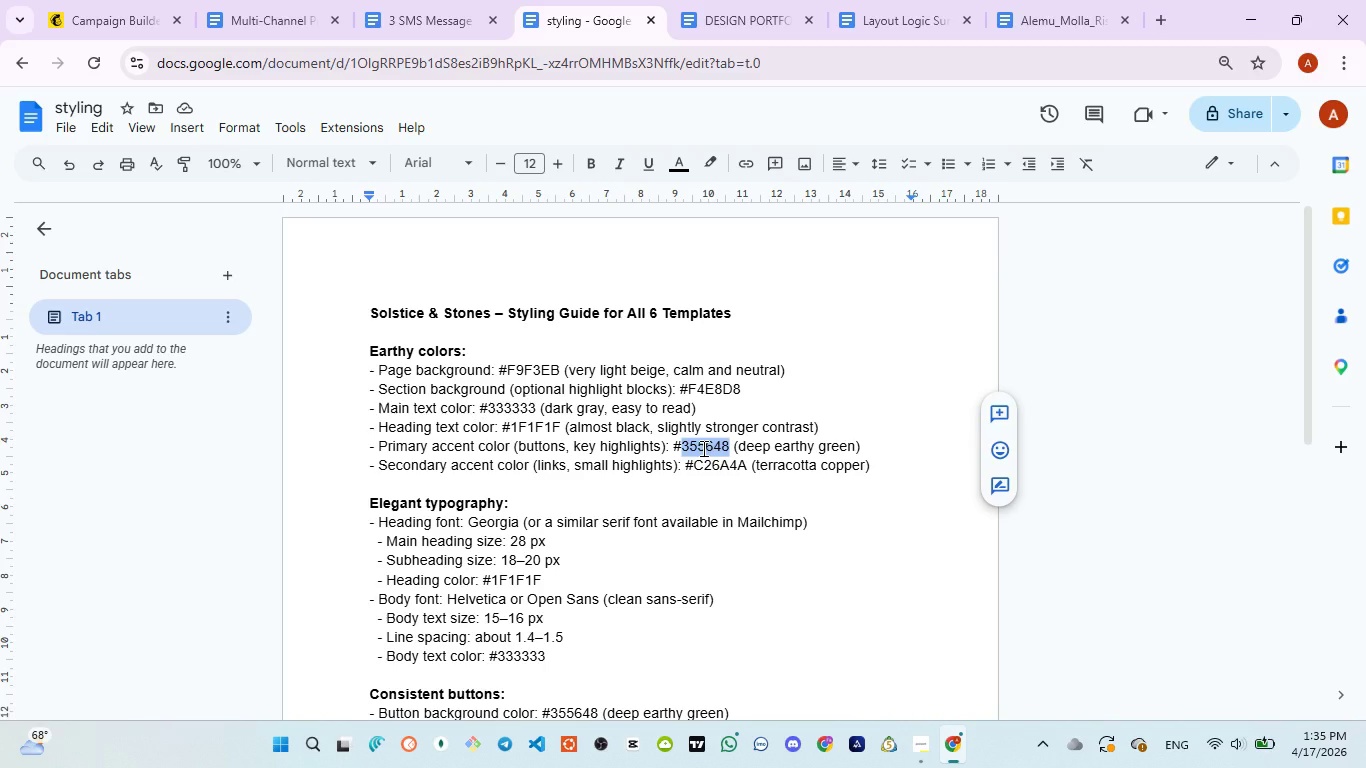 
key(Control+C)
 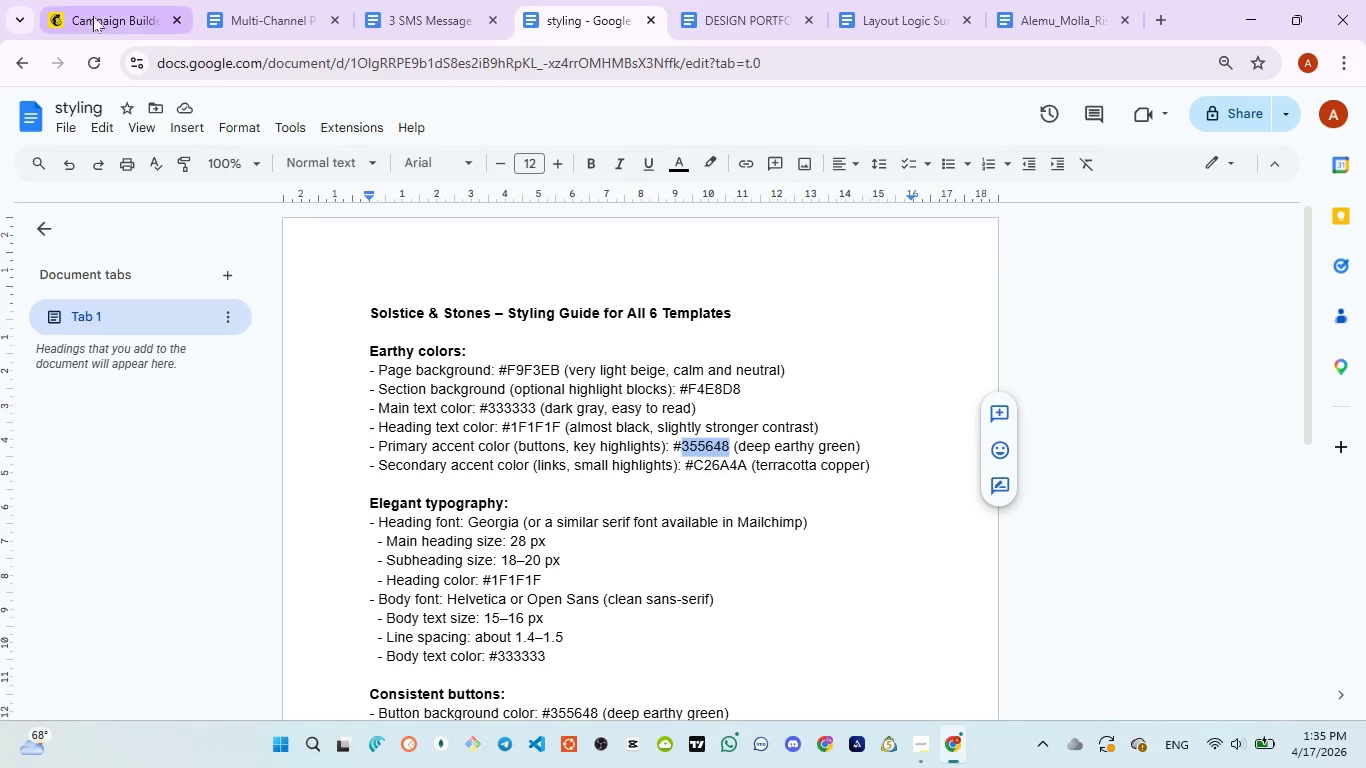 
left_click([93, 16])
 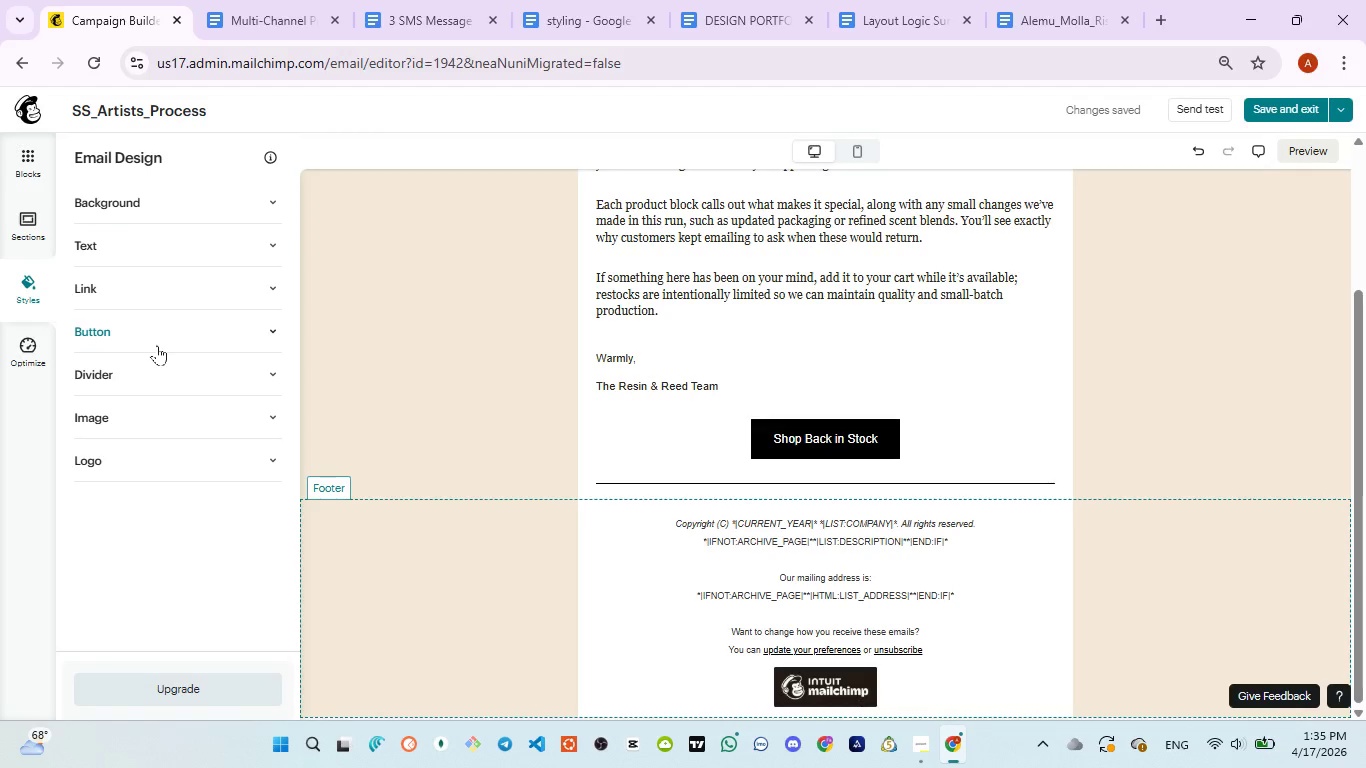 
left_click([157, 336])
 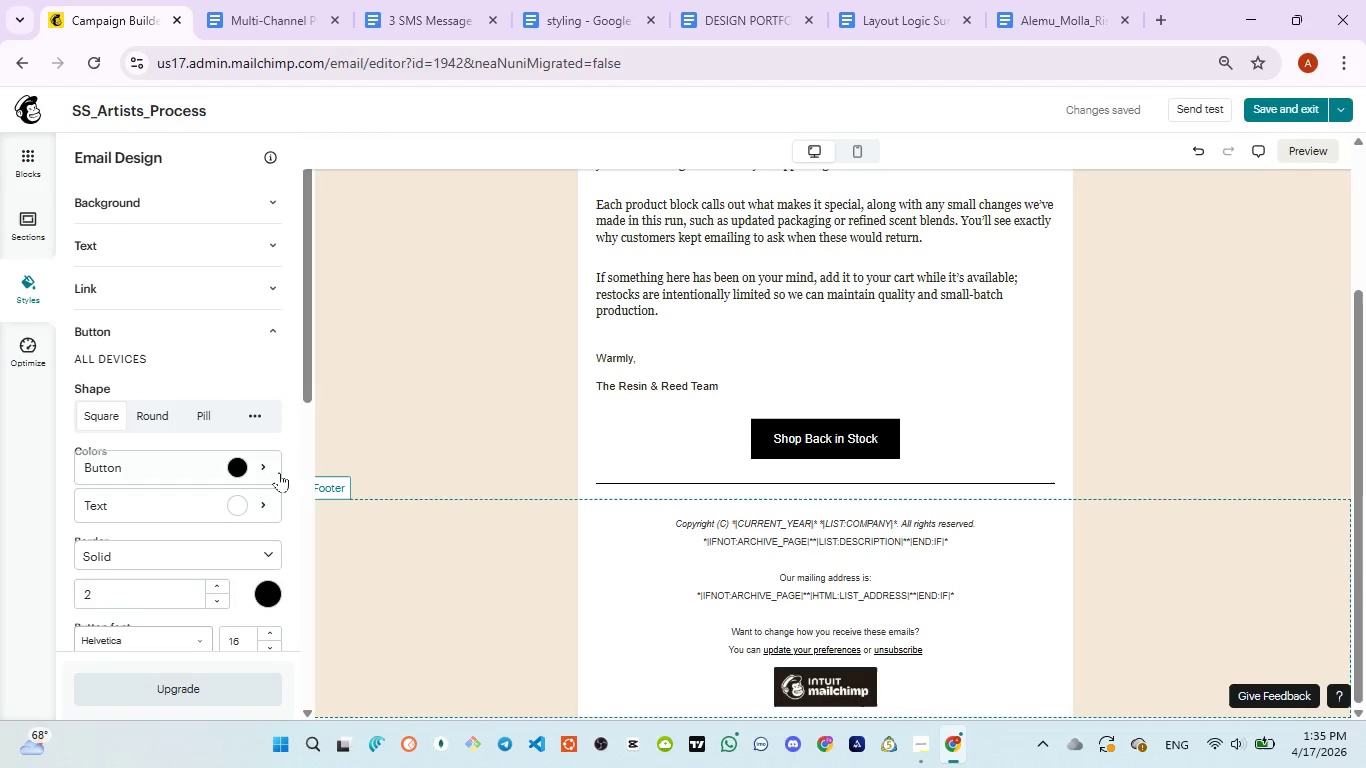 
left_click([255, 465])
 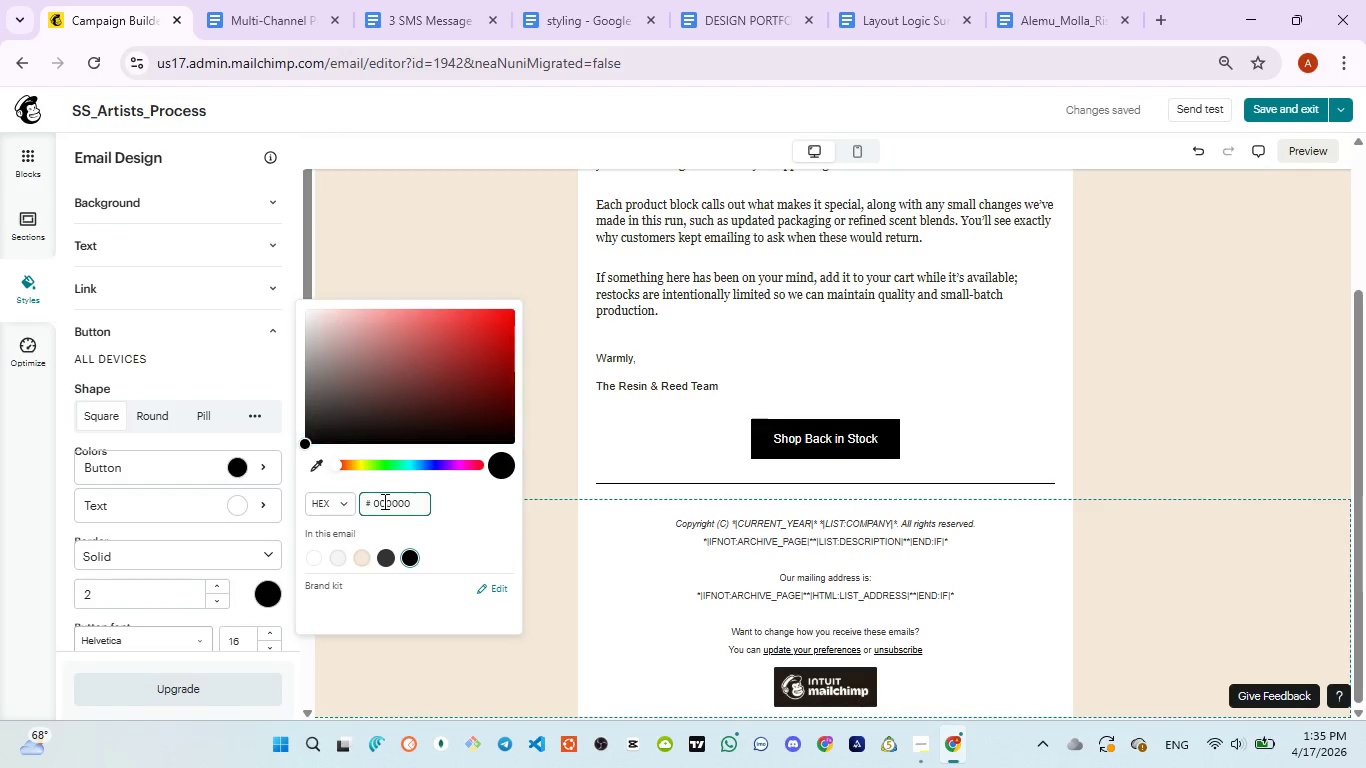 
double_click([383, 501])
 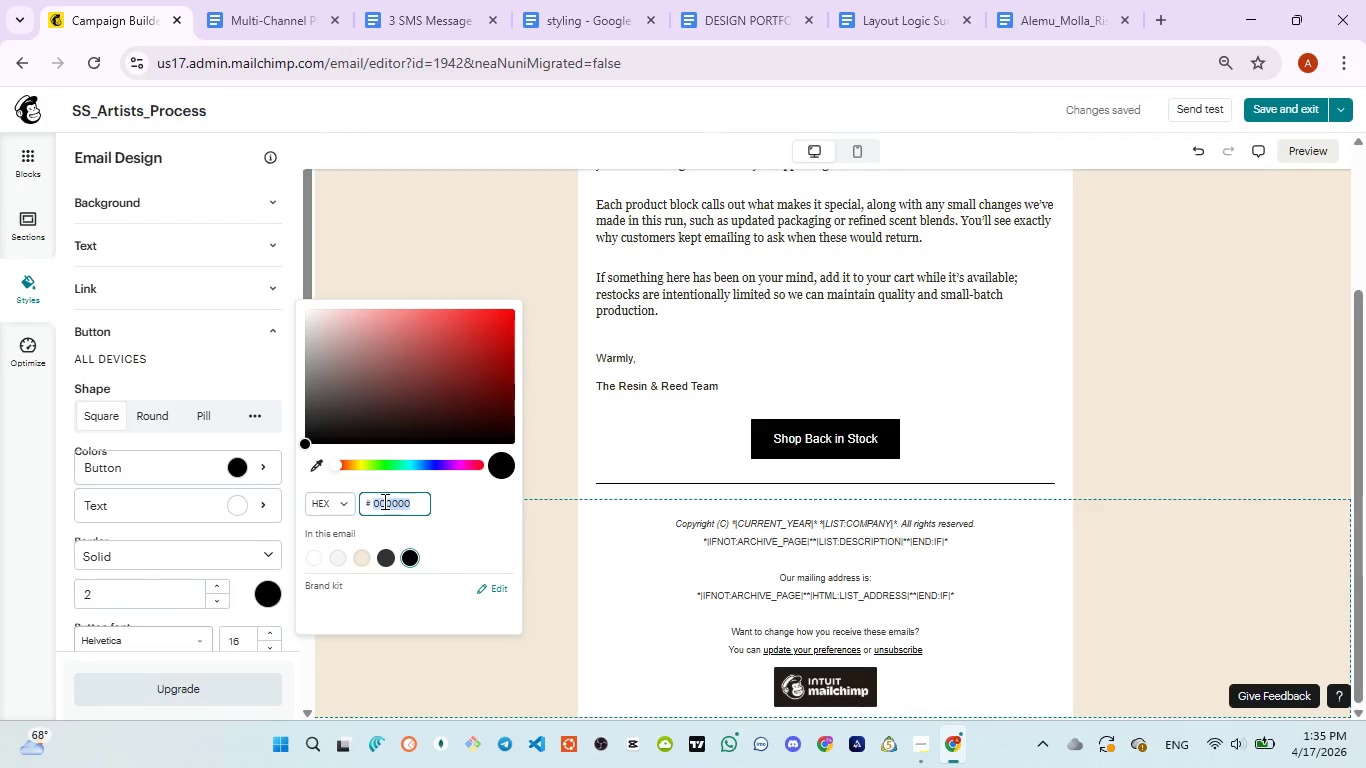 
key(Control+V)
 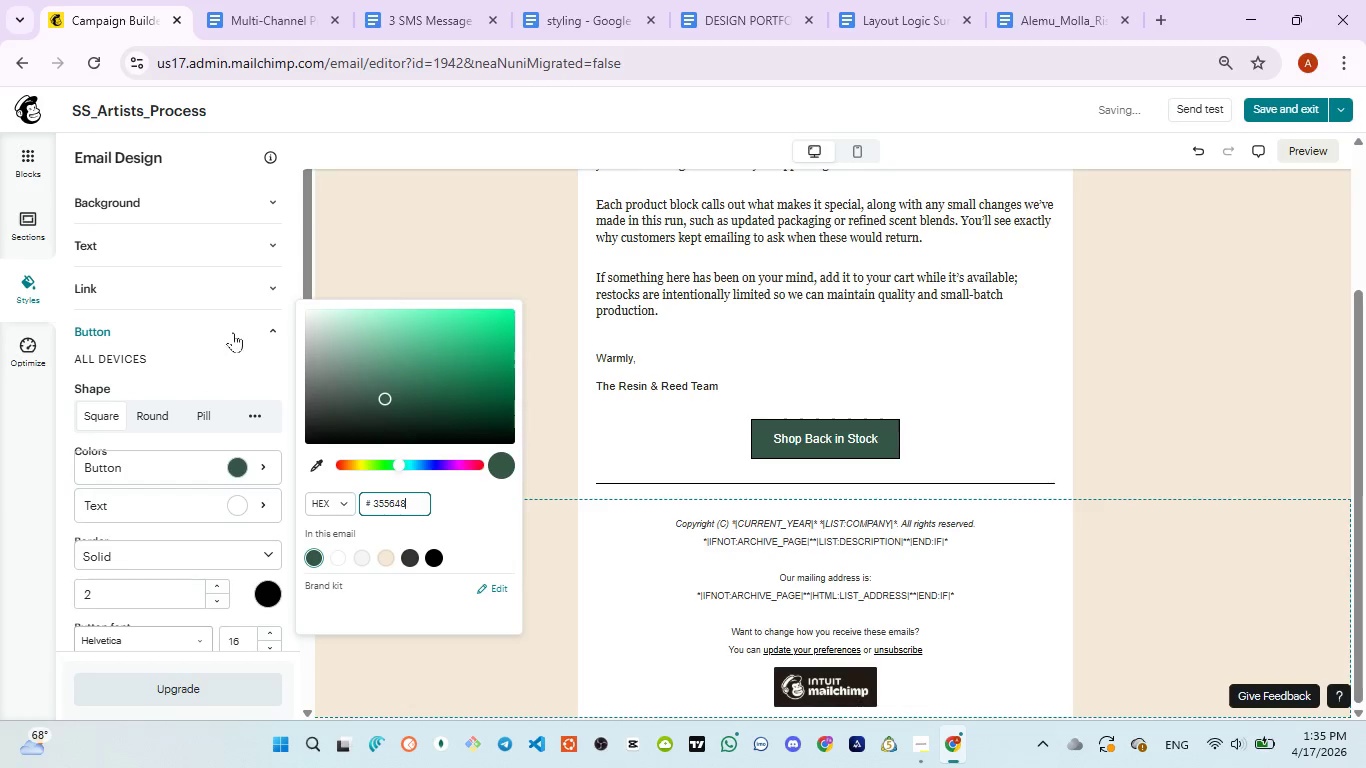 
mouse_move([294, 334])
 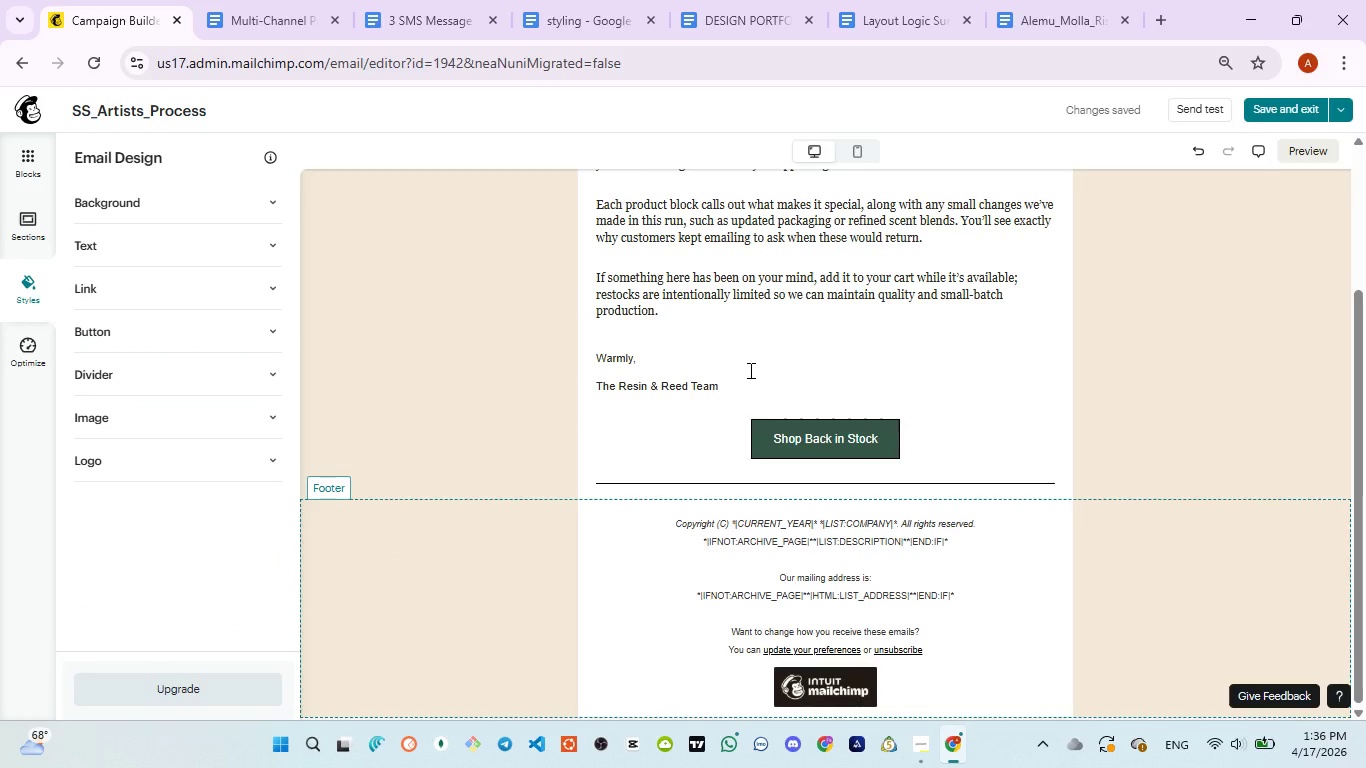 
scroll: coordinate [748, 370], scroll_direction: up, amount: 12.0
 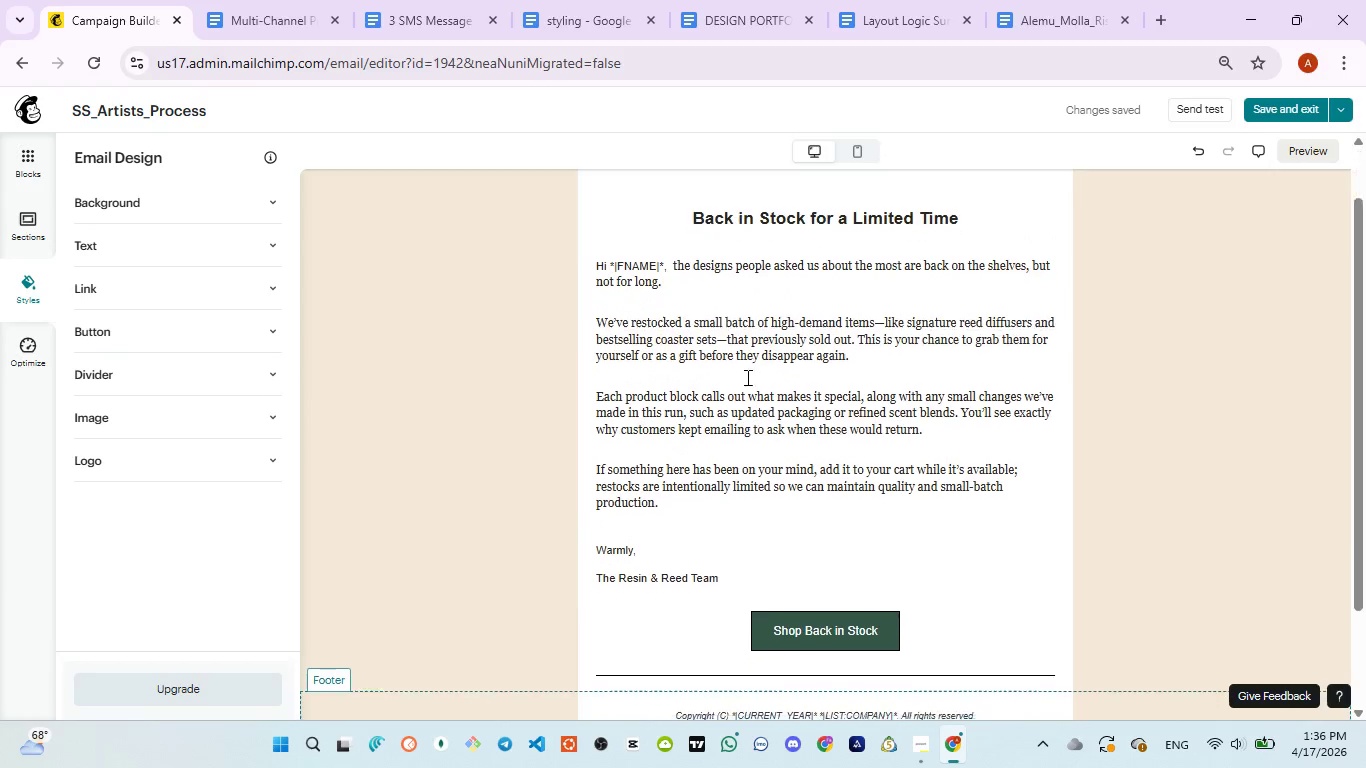 
scroll: coordinate [746, 377], scroll_direction: down, amount: 5.0
 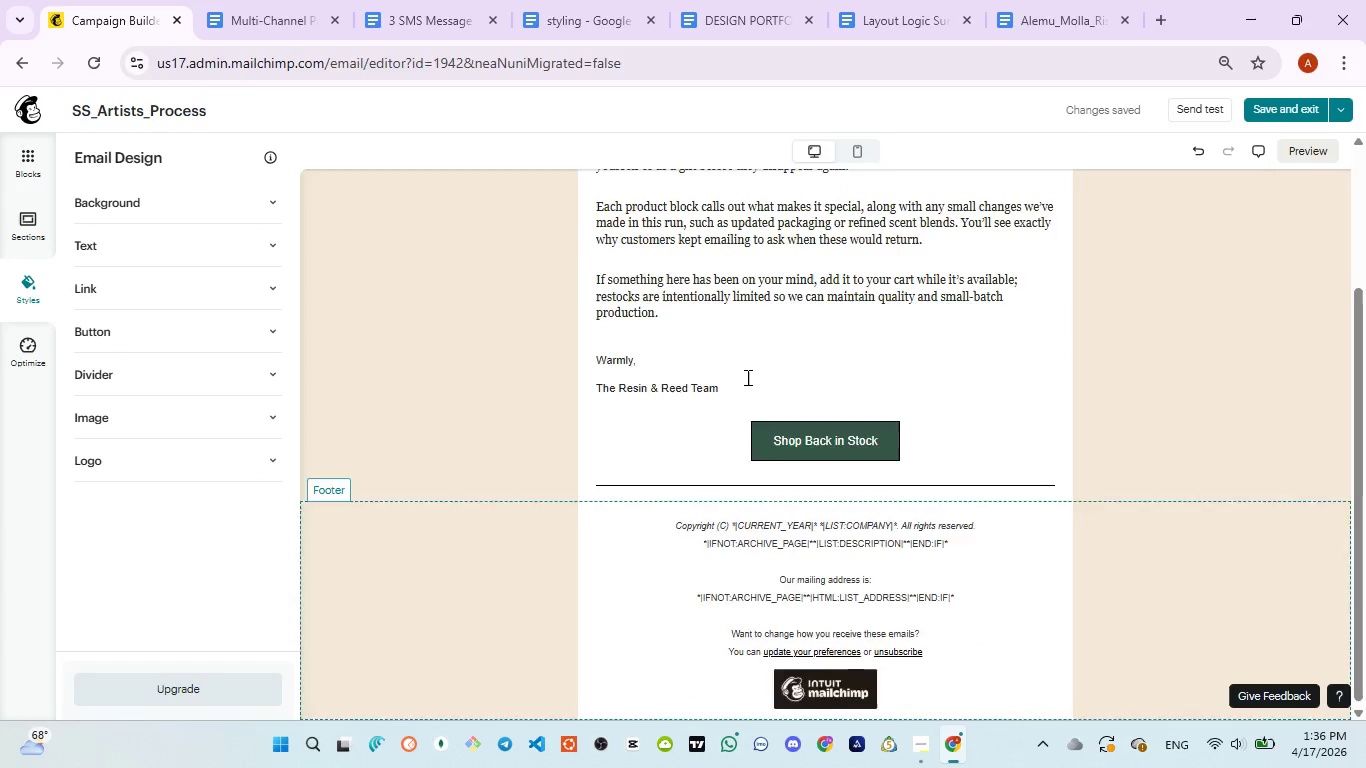 
scroll: coordinate [697, 251], scroll_direction: up, amount: 15.0
 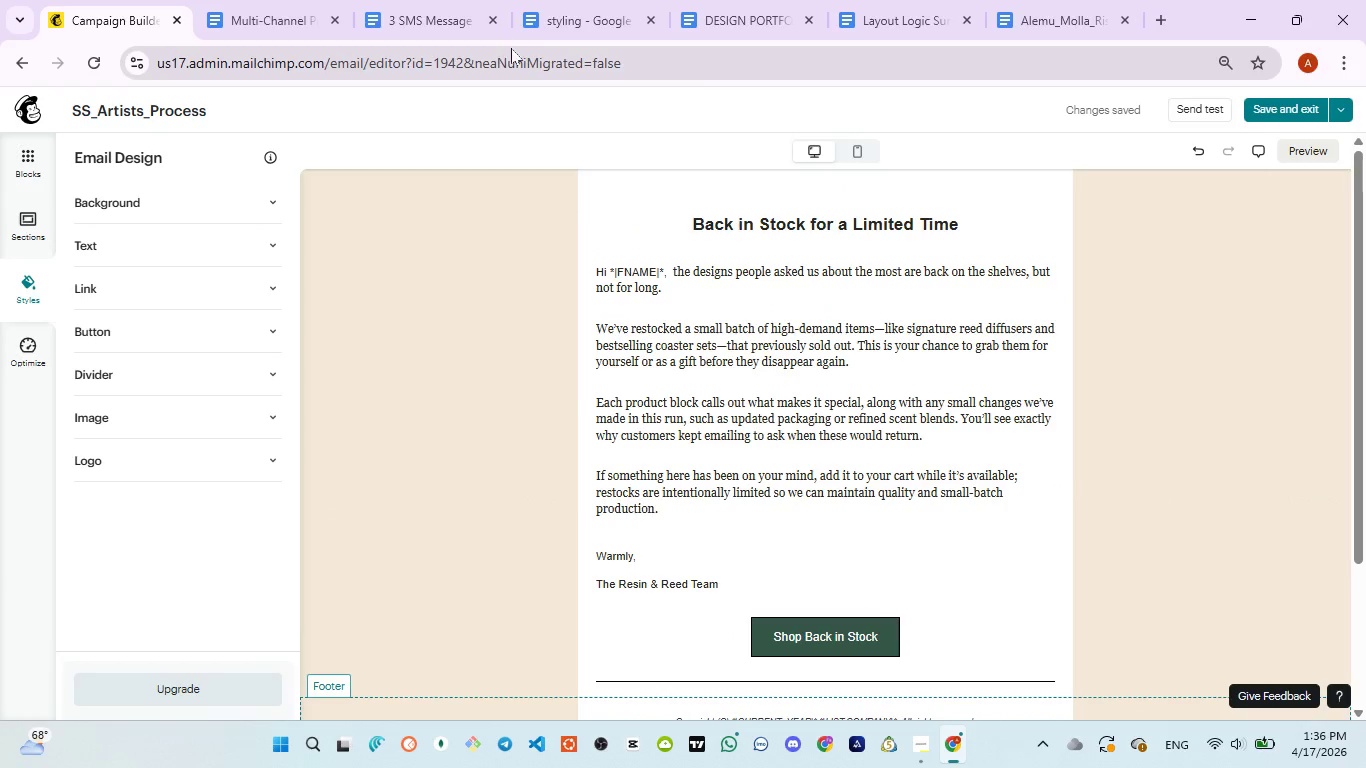 
left_click([574, 22])
 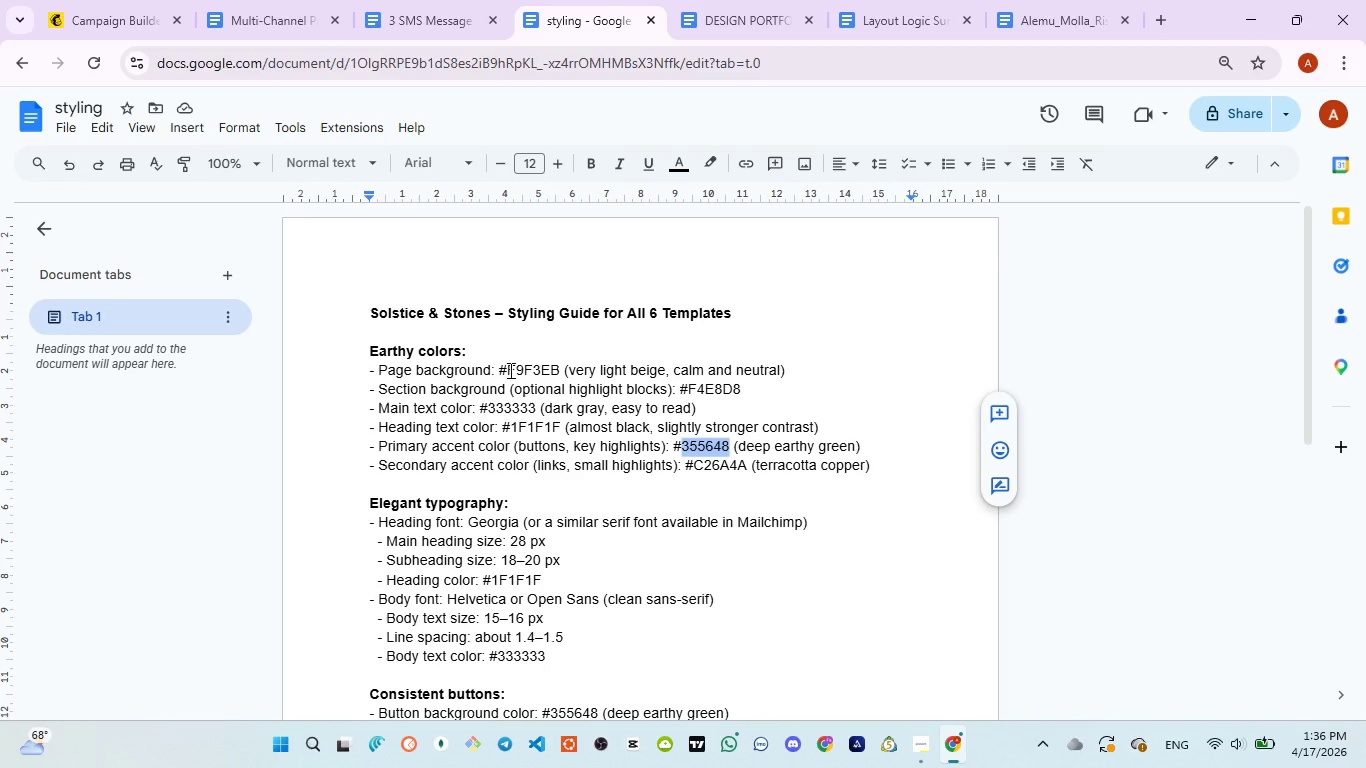 
double_click([519, 372])
 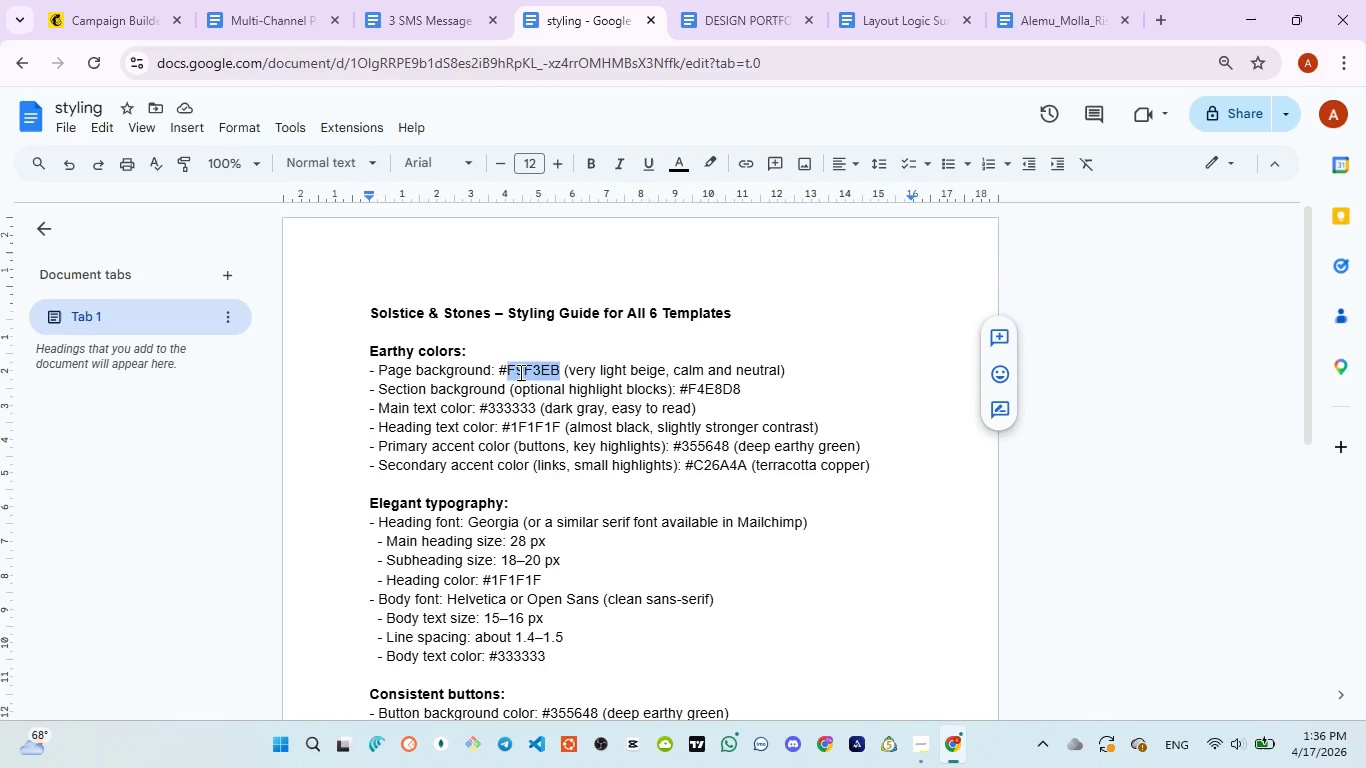 
key(Control+C)
 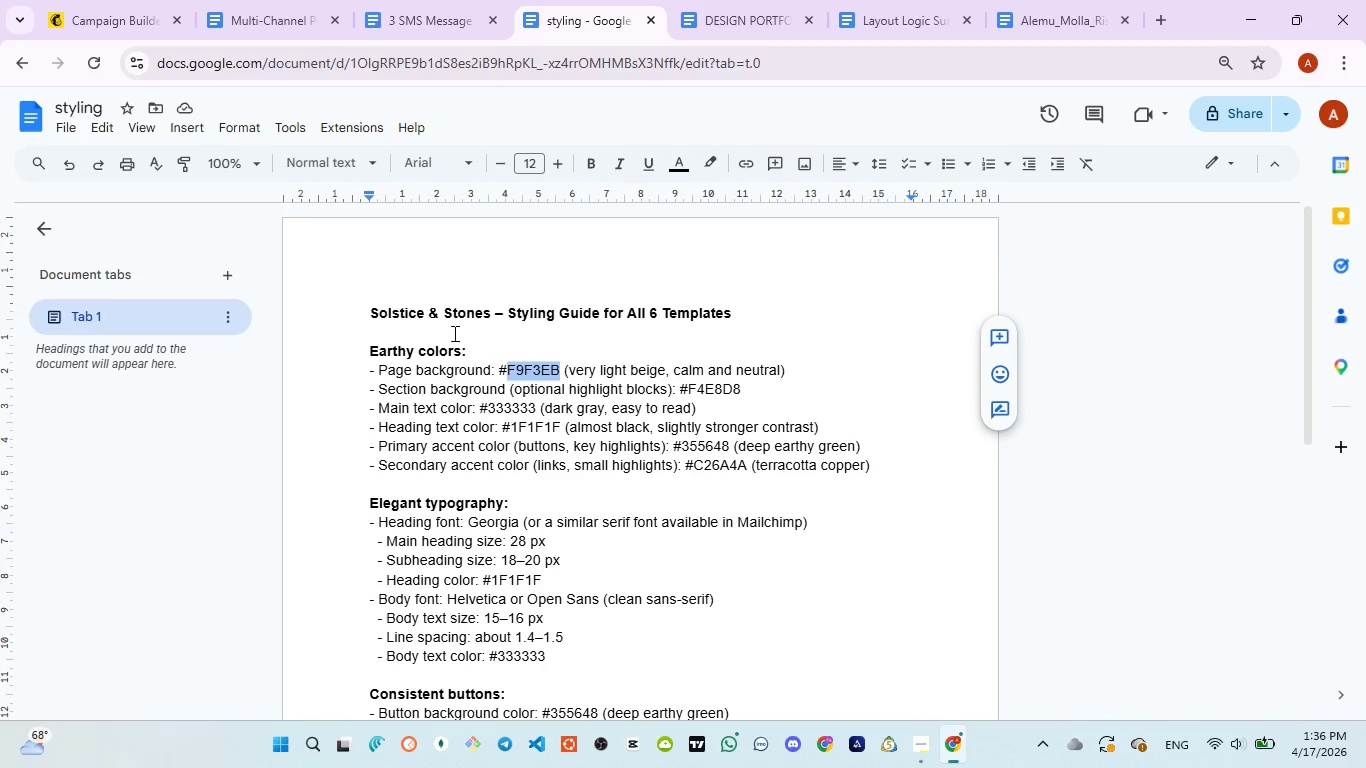 
key(Control+C)
 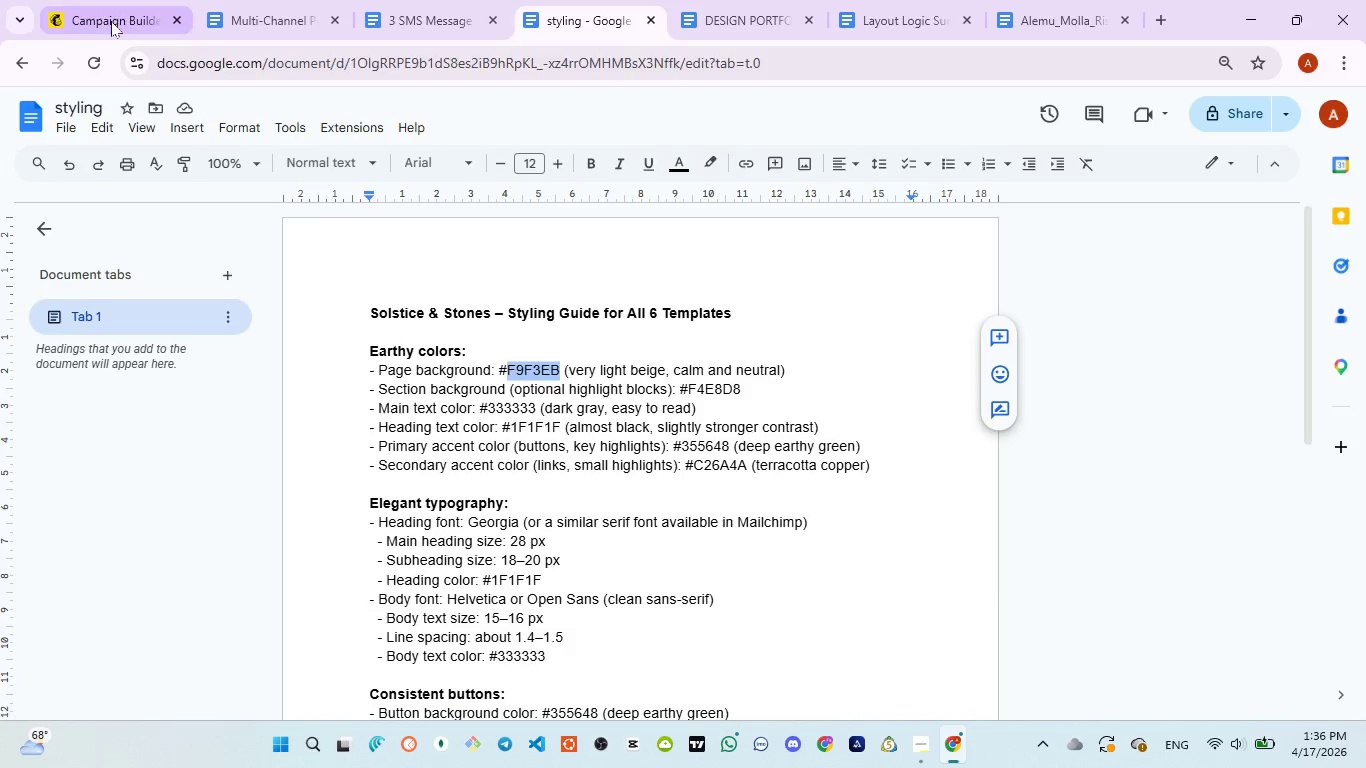 
left_click([111, 21])
 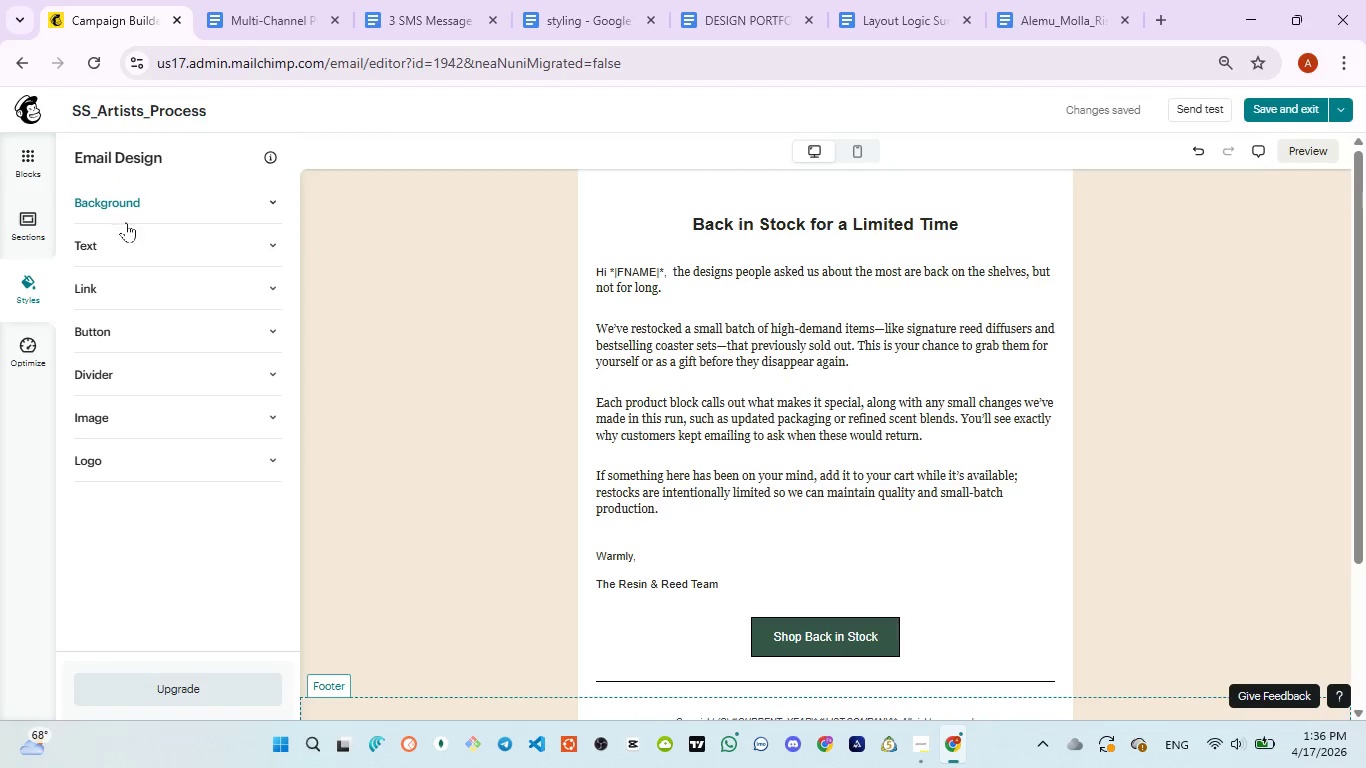 
left_click([165, 209])
 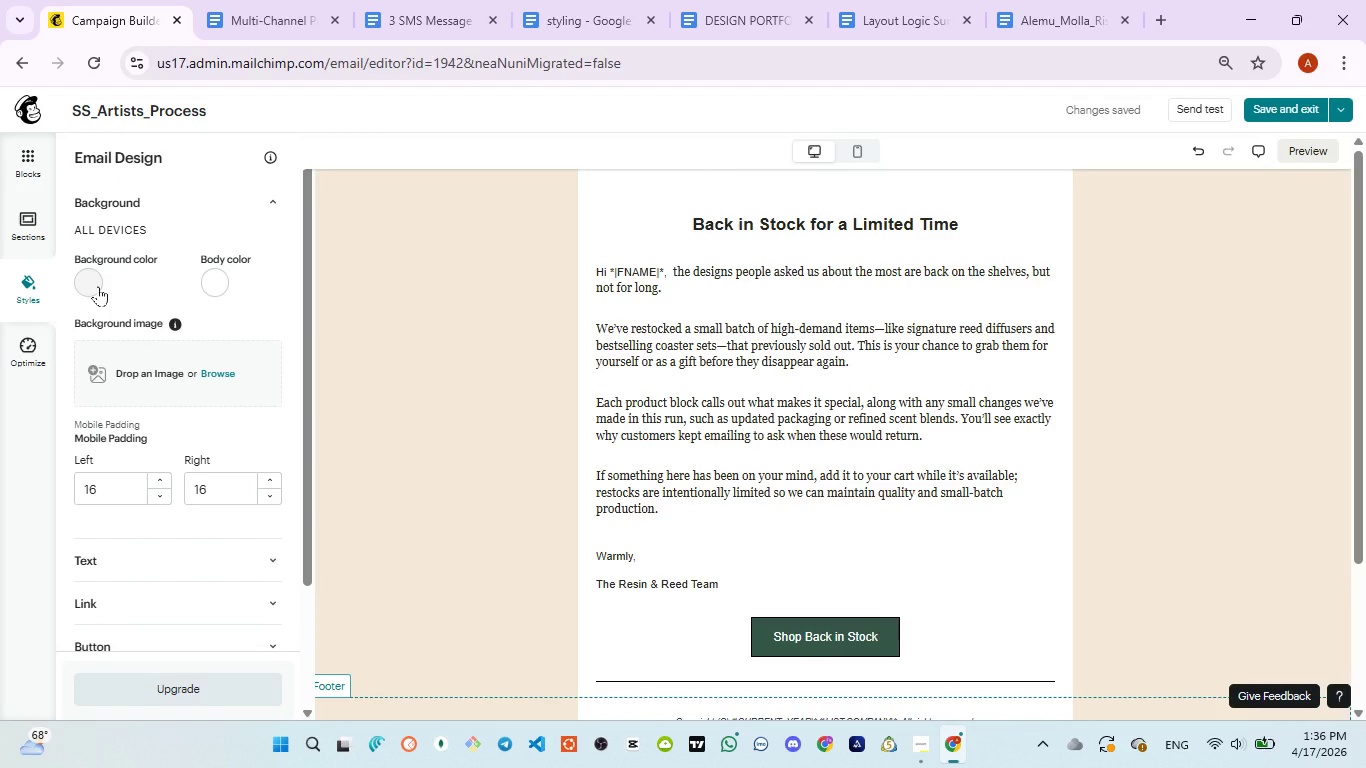 
left_click([98, 286])
 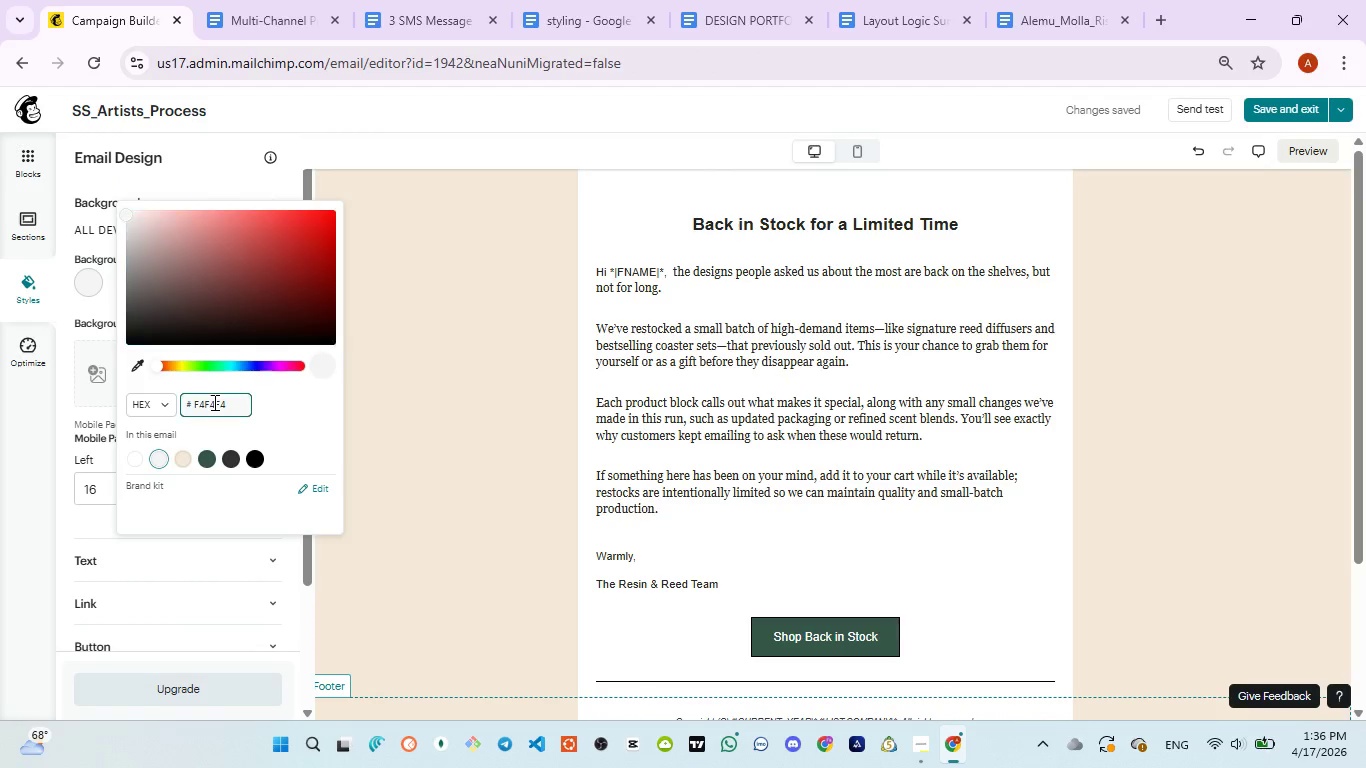 
double_click([213, 402])
 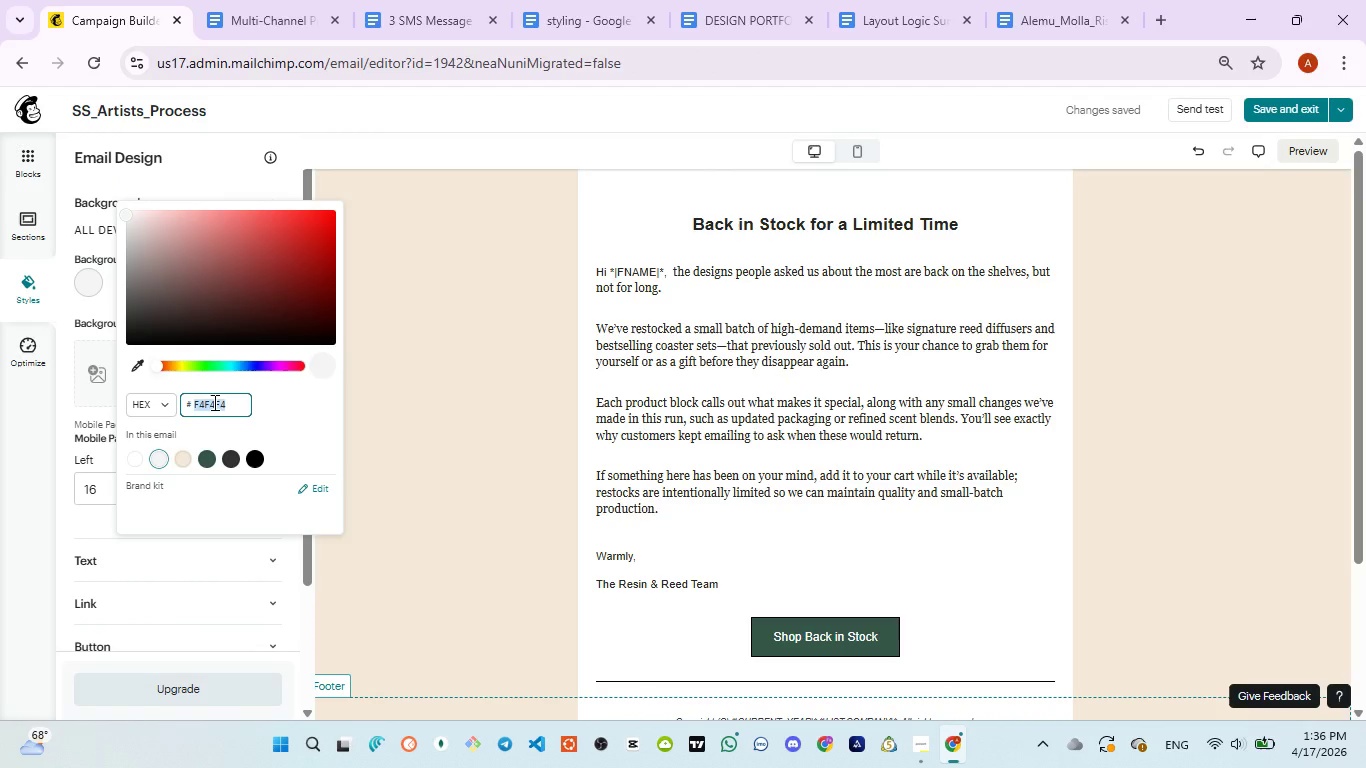 
key(Control+V)
 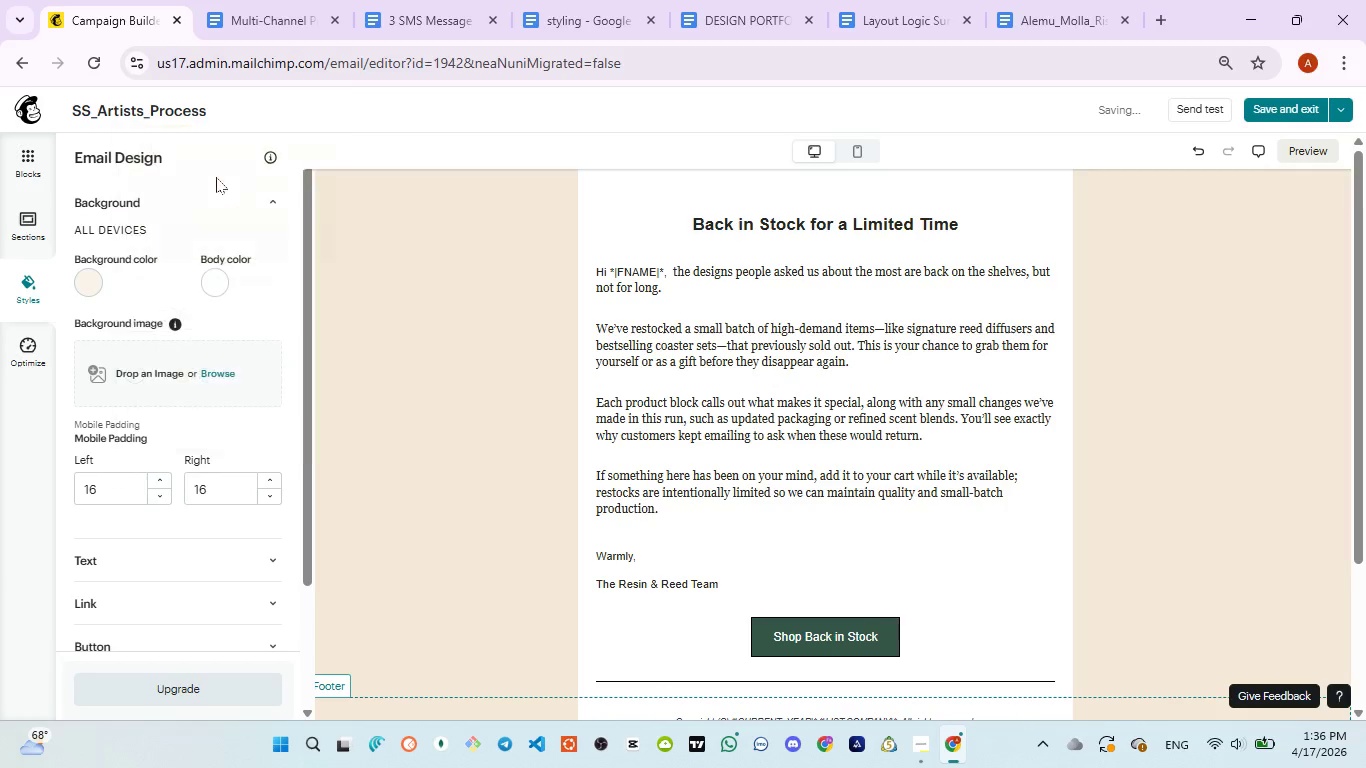 
scroll: coordinate [594, 320], scroll_direction: up, amount: 6.0
 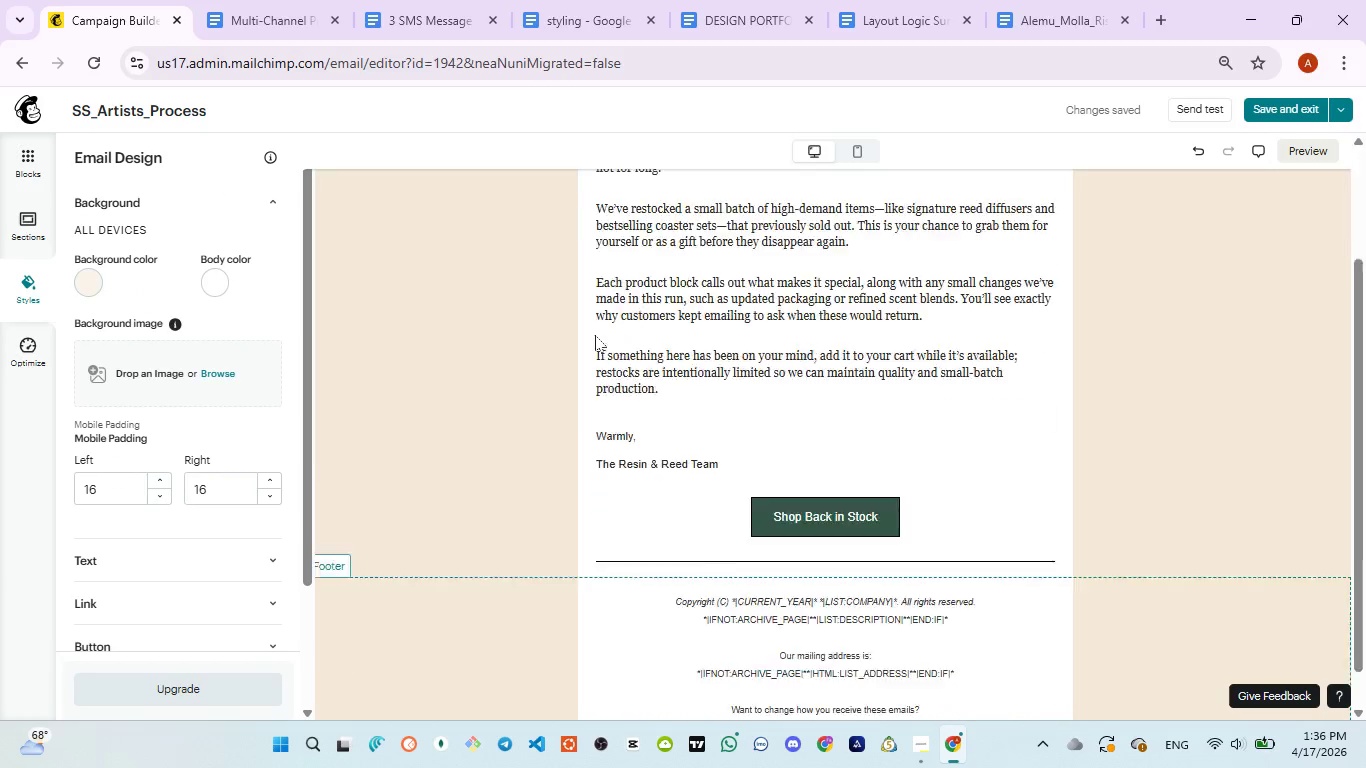 
scroll: coordinate [595, 335], scroll_direction: down, amount: 5.0
 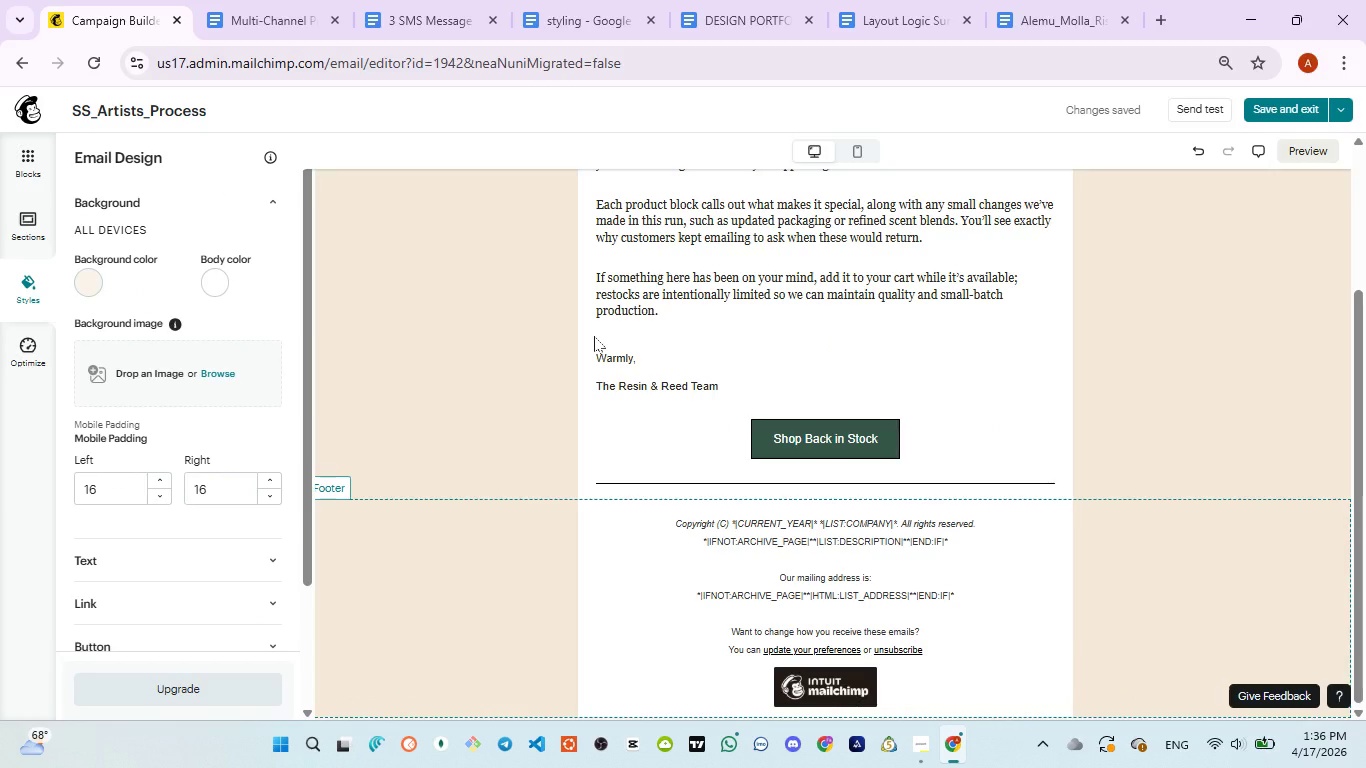 
scroll: coordinate [594, 336], scroll_direction: up, amount: 9.0
 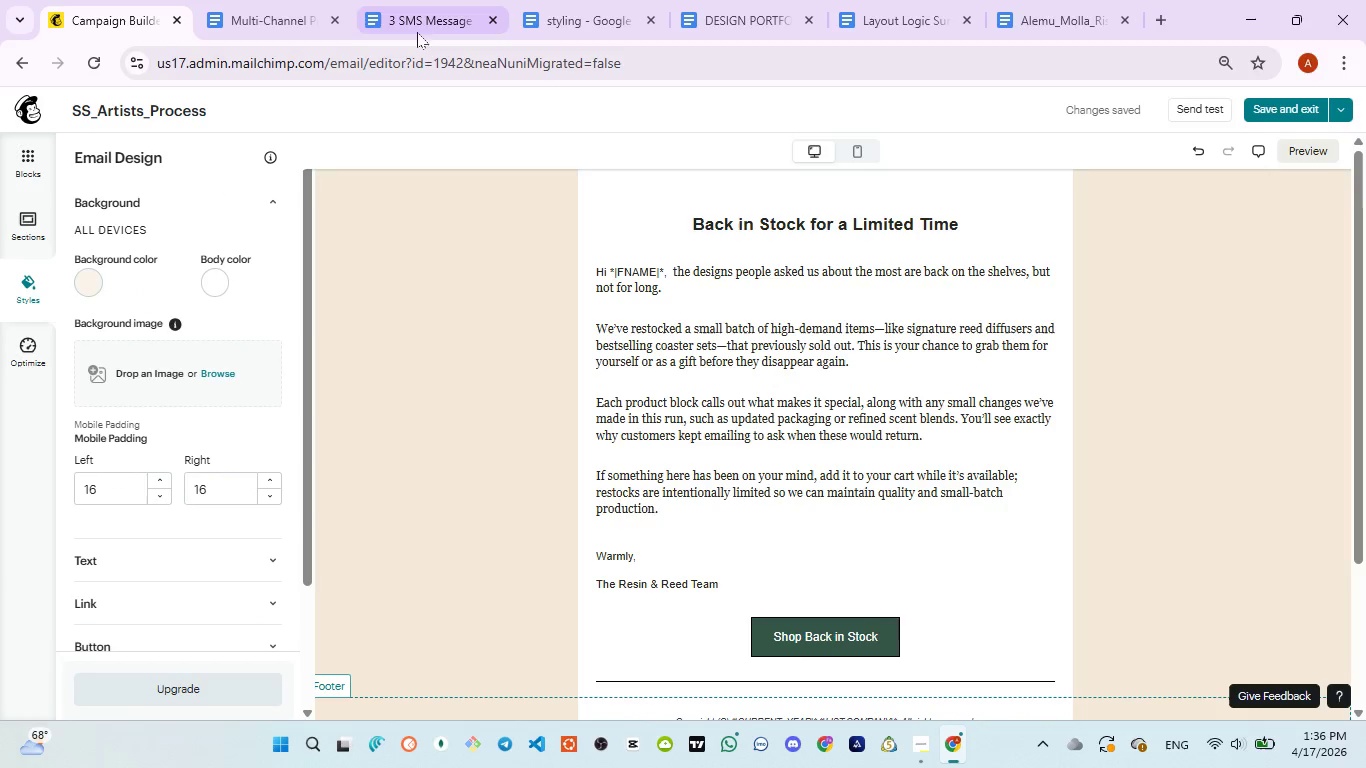 
left_click_drag(start_coordinate=[412, 19], to_coordinate=[412, 24])
 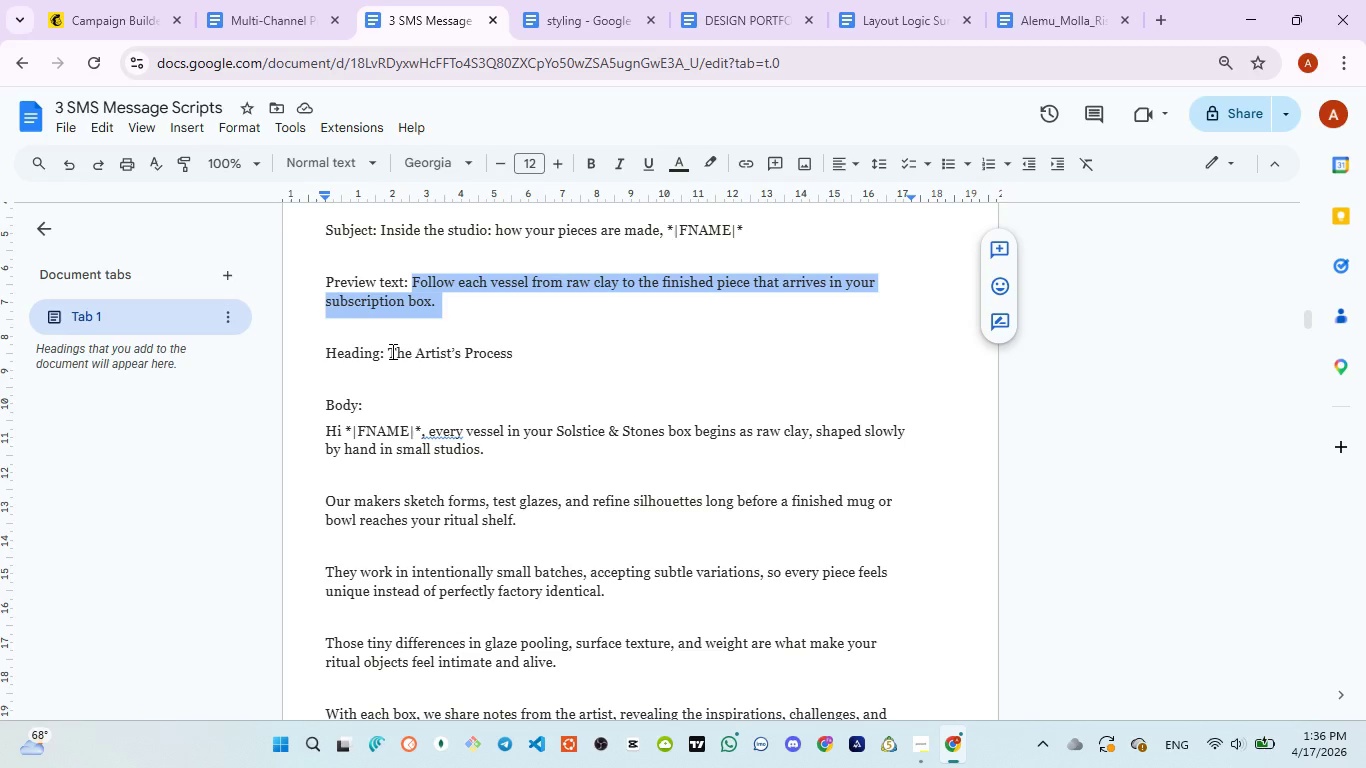 
left_click_drag(start_coordinate=[391, 351], to_coordinate=[516, 355])
 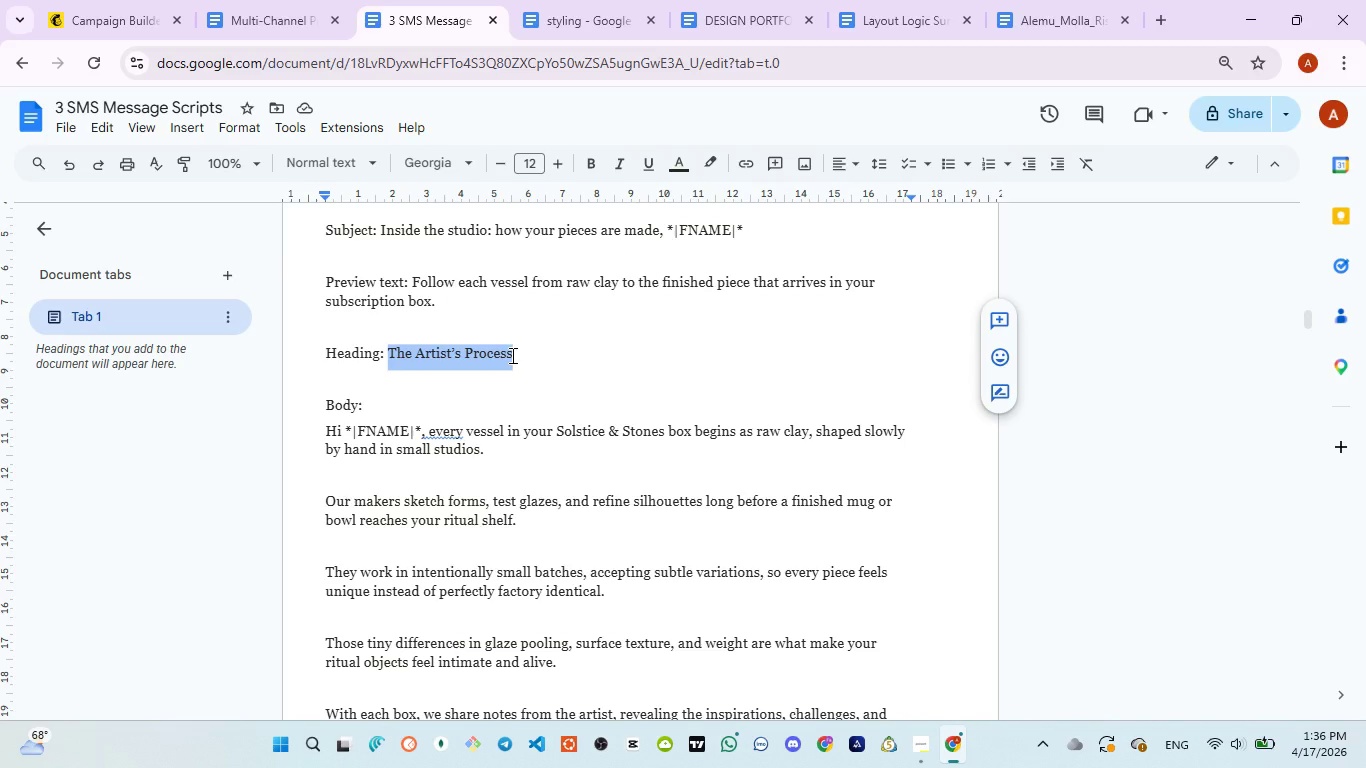 
key(Control+C)
 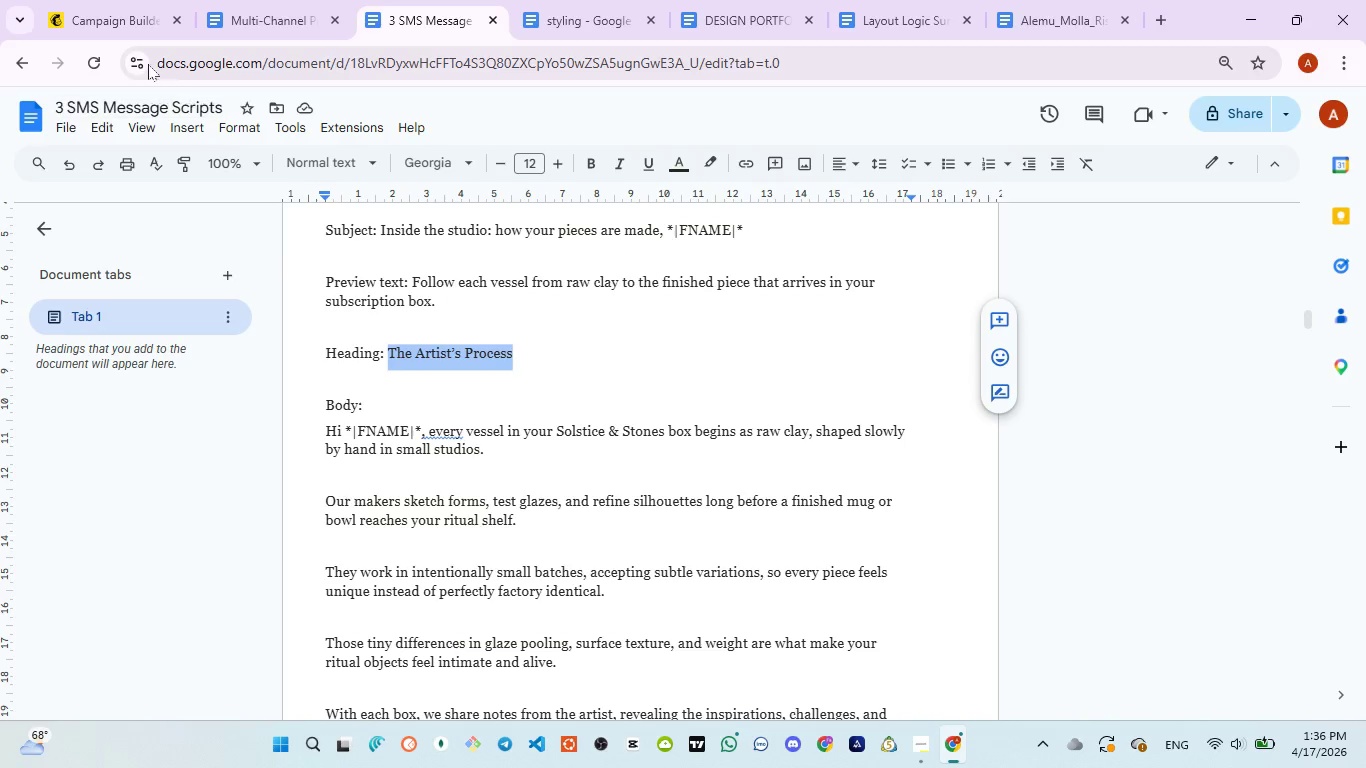 
left_click([103, 14])
 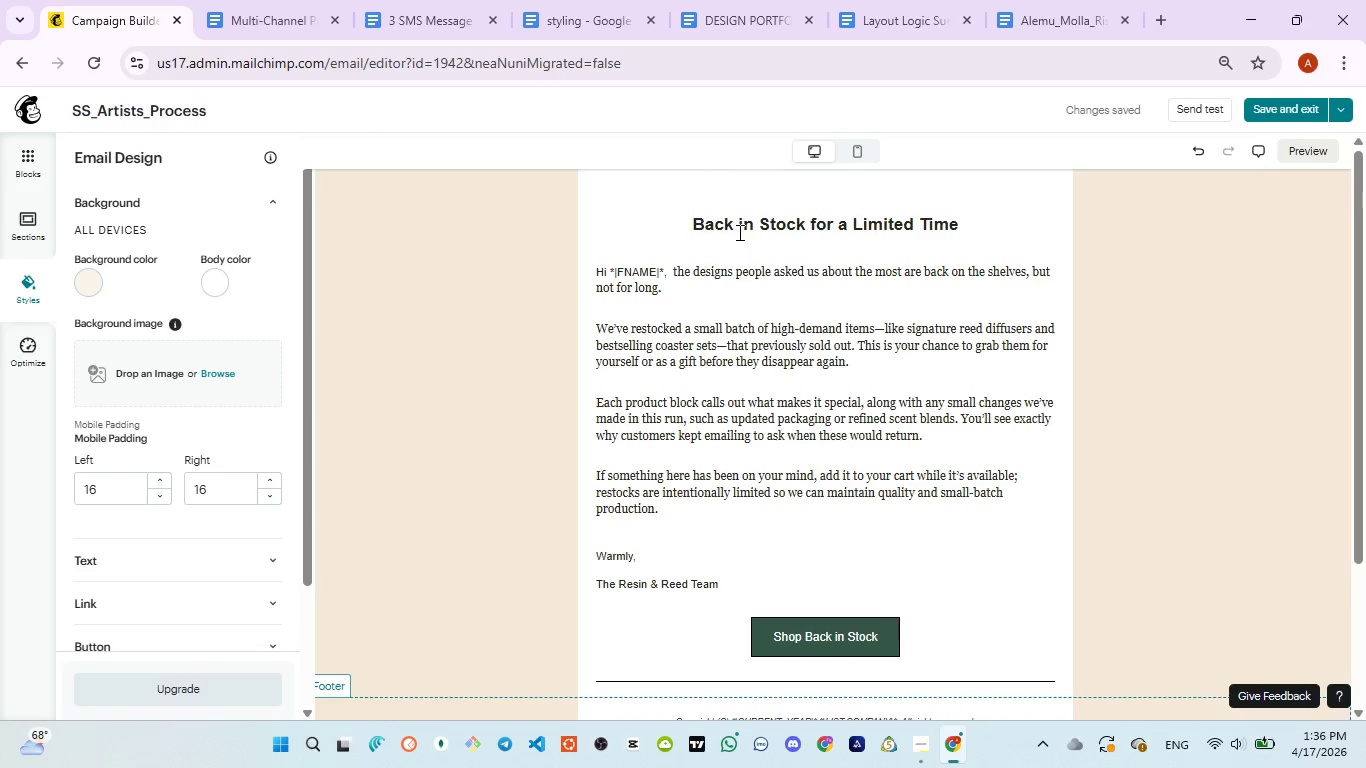 
double_click([738, 232])
 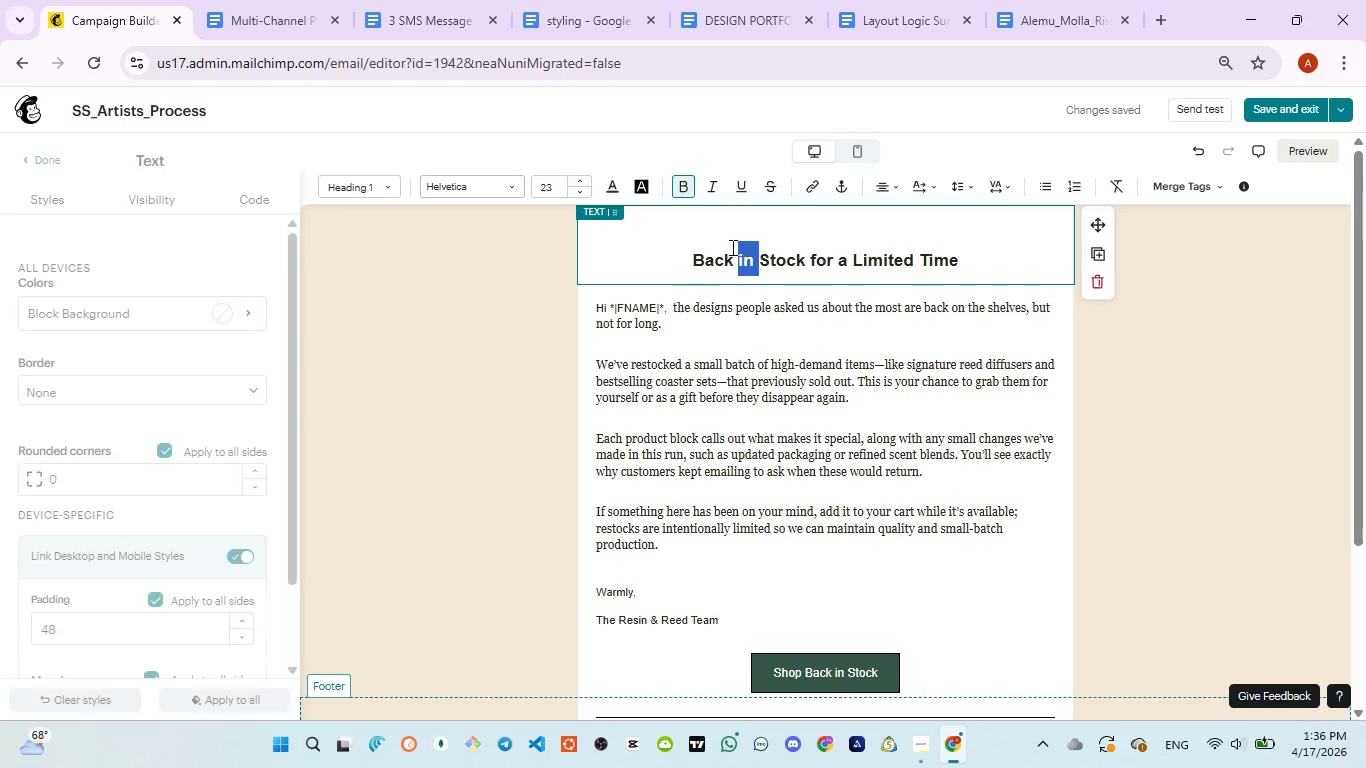 
key(Control+A)
 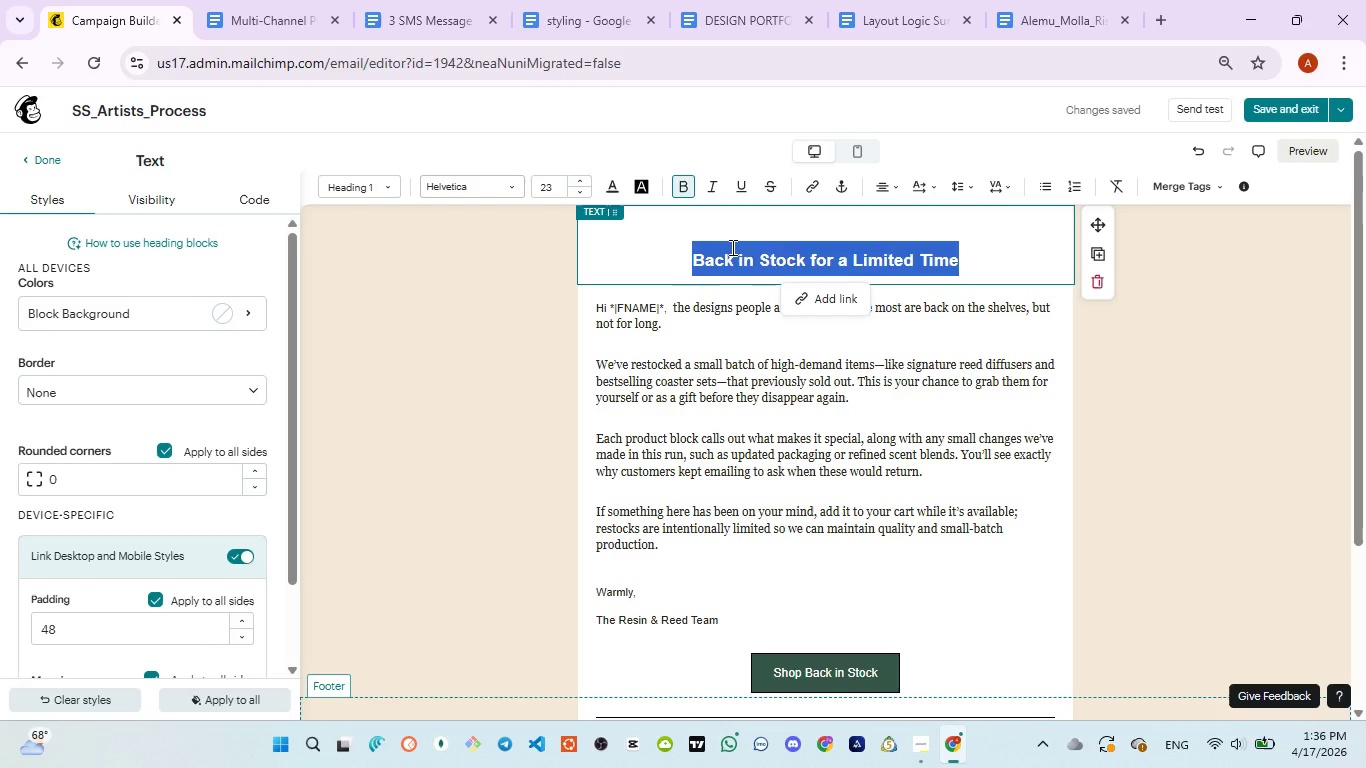 
type(The Artists )
key(Backspace)
key(Backspace)
type('s Process)
 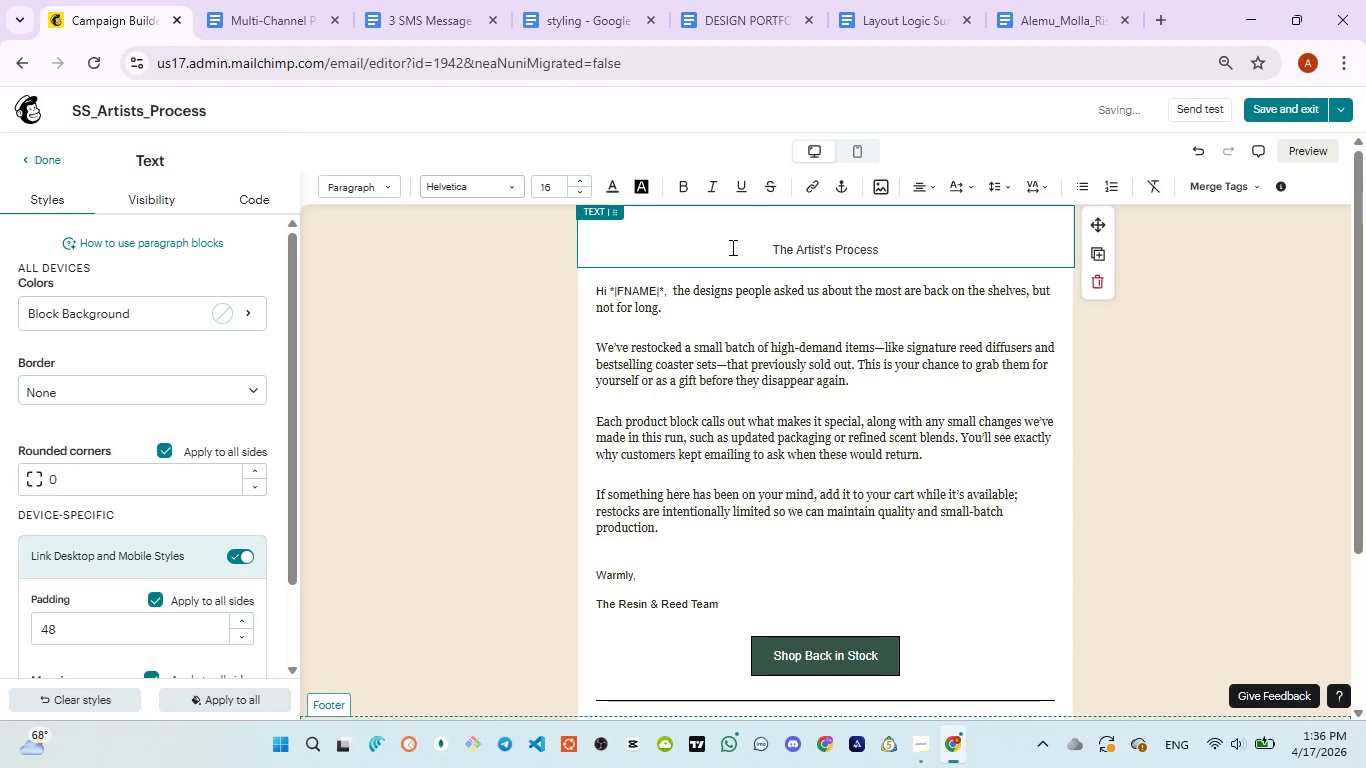 
key(Control+ControlLeft)
 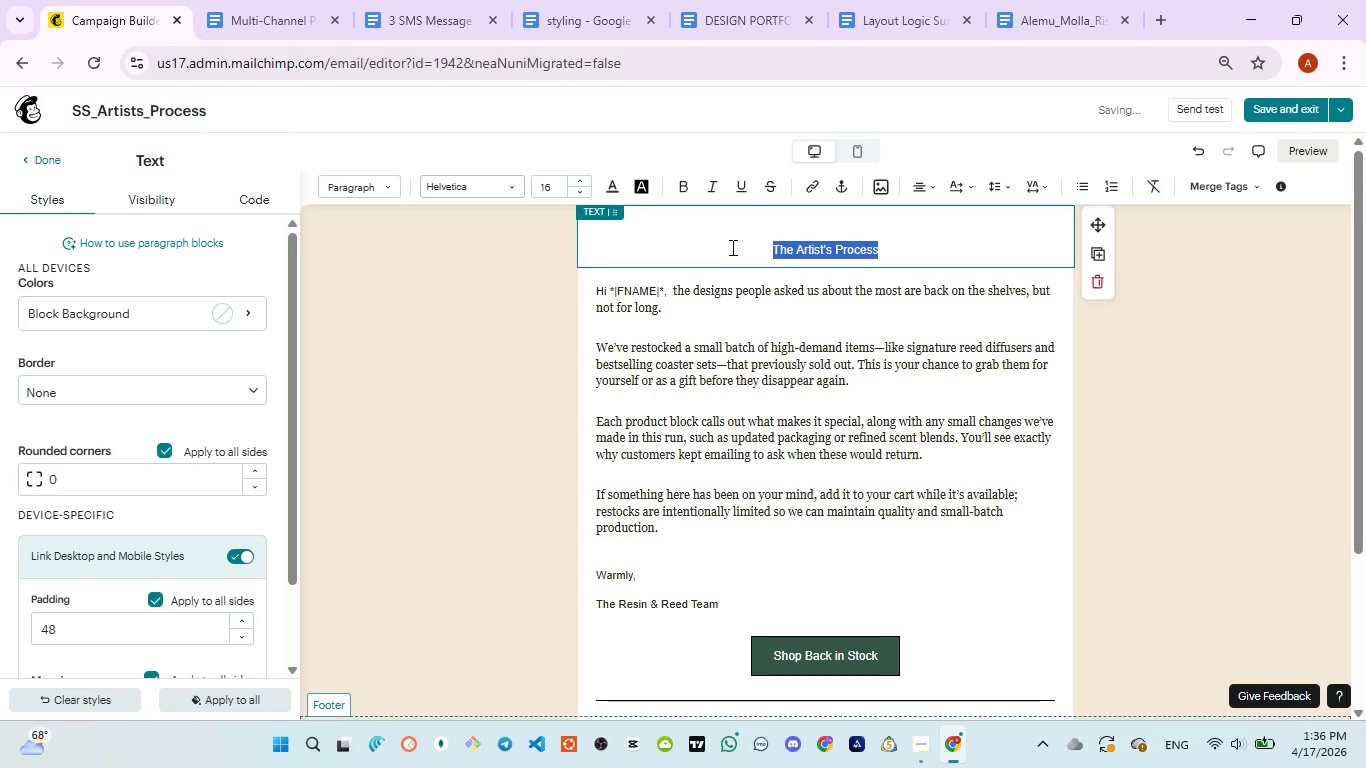 
key(Control+A)
 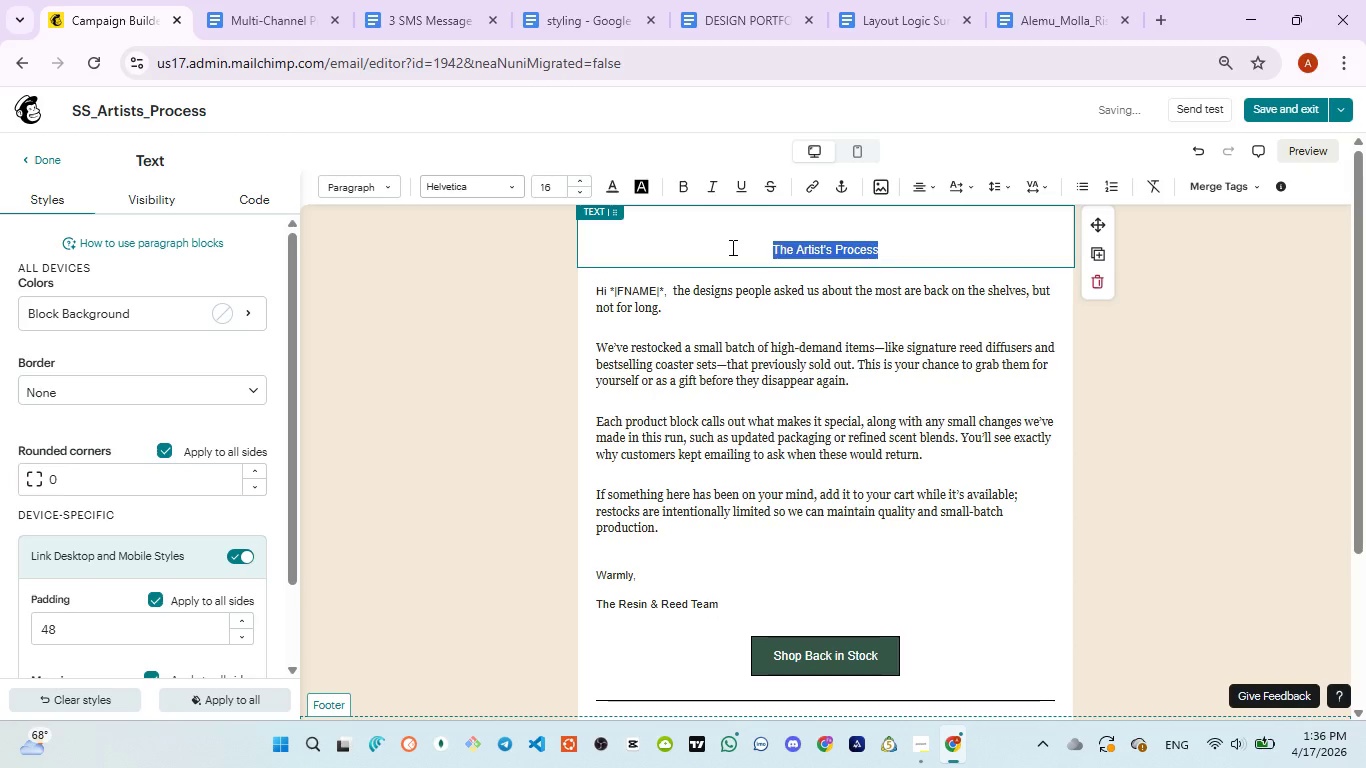 
key(Control+ControlLeft)
 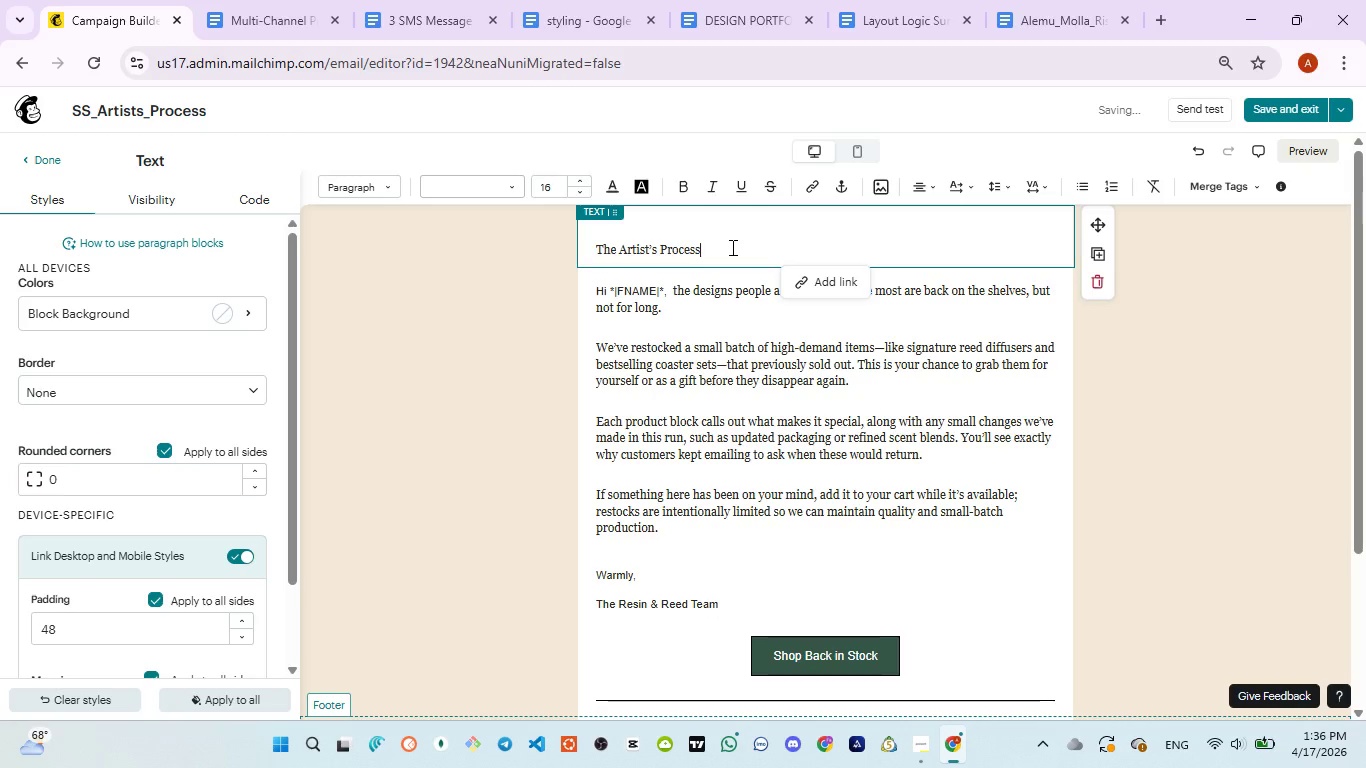 
key(Control+V)
 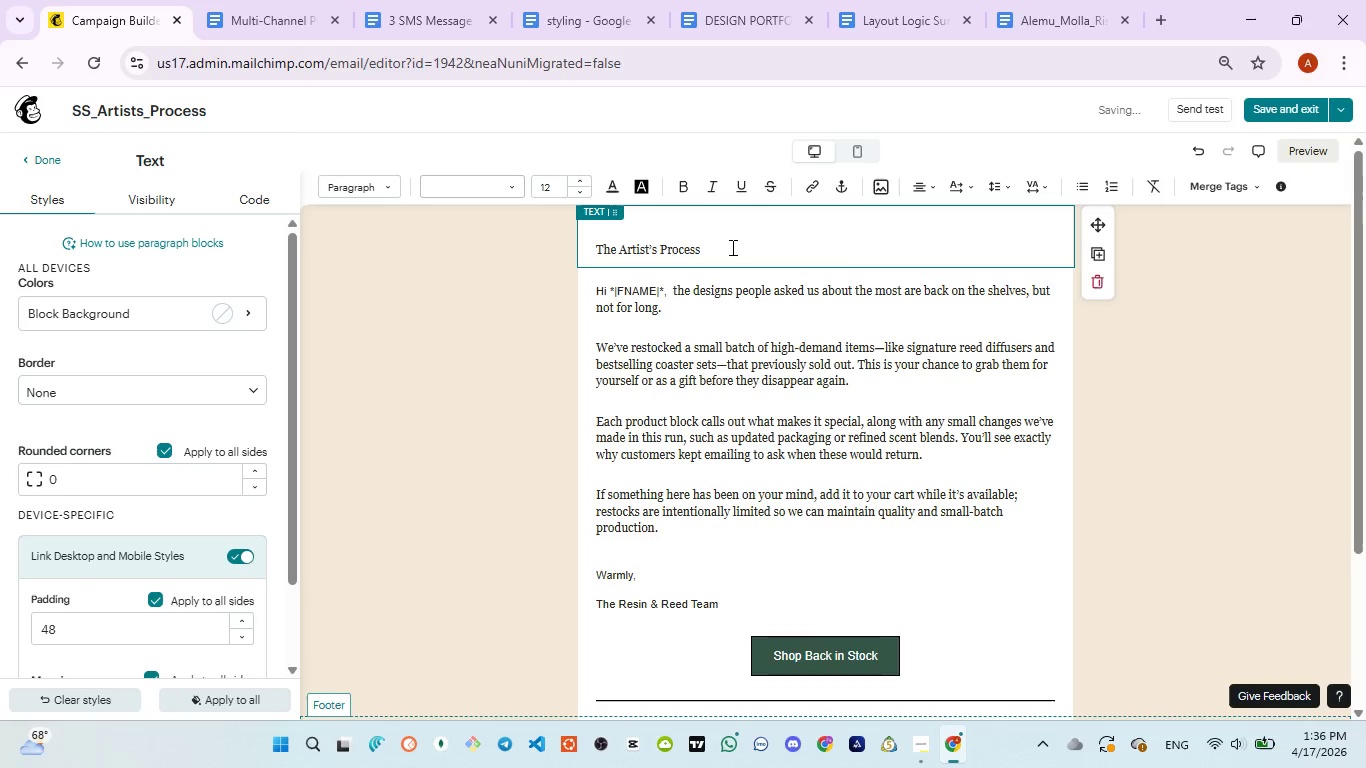 
key(Control+A)
 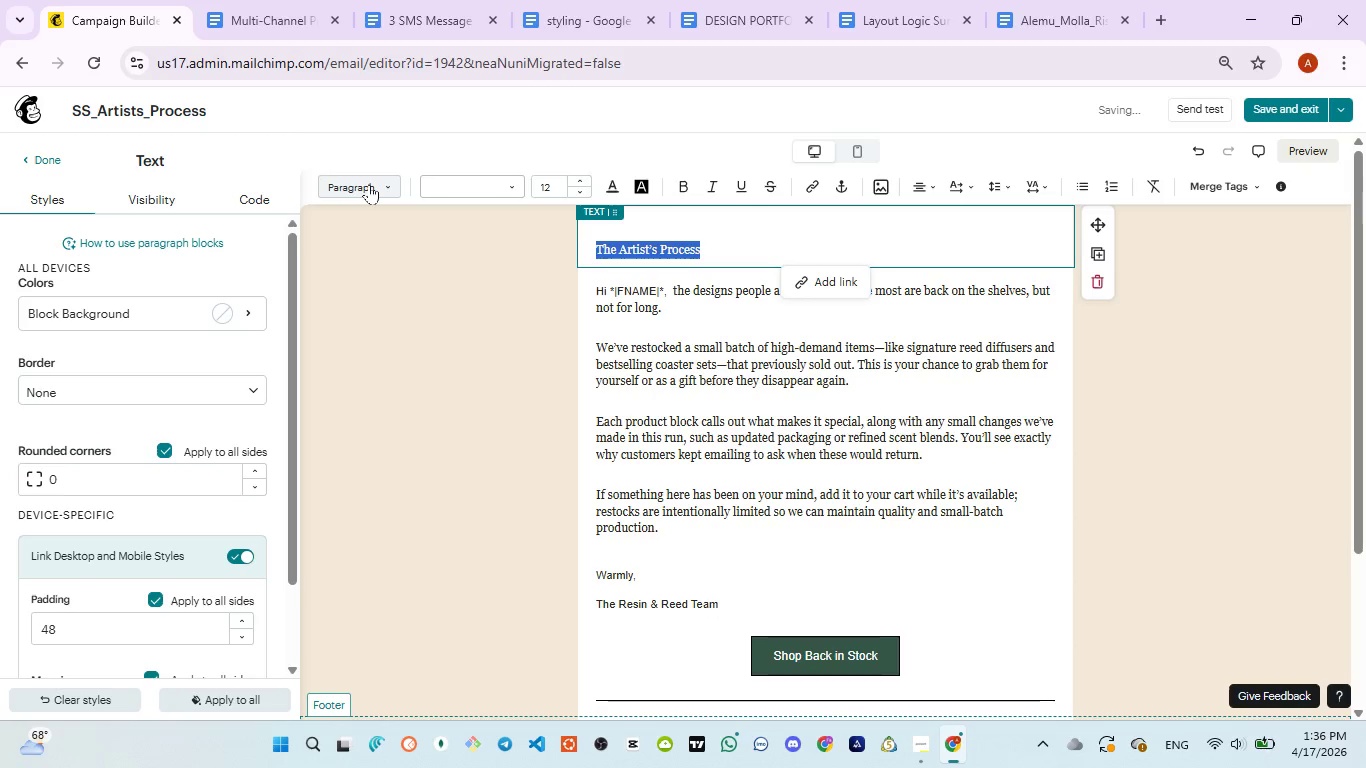 
left_click([368, 184])
 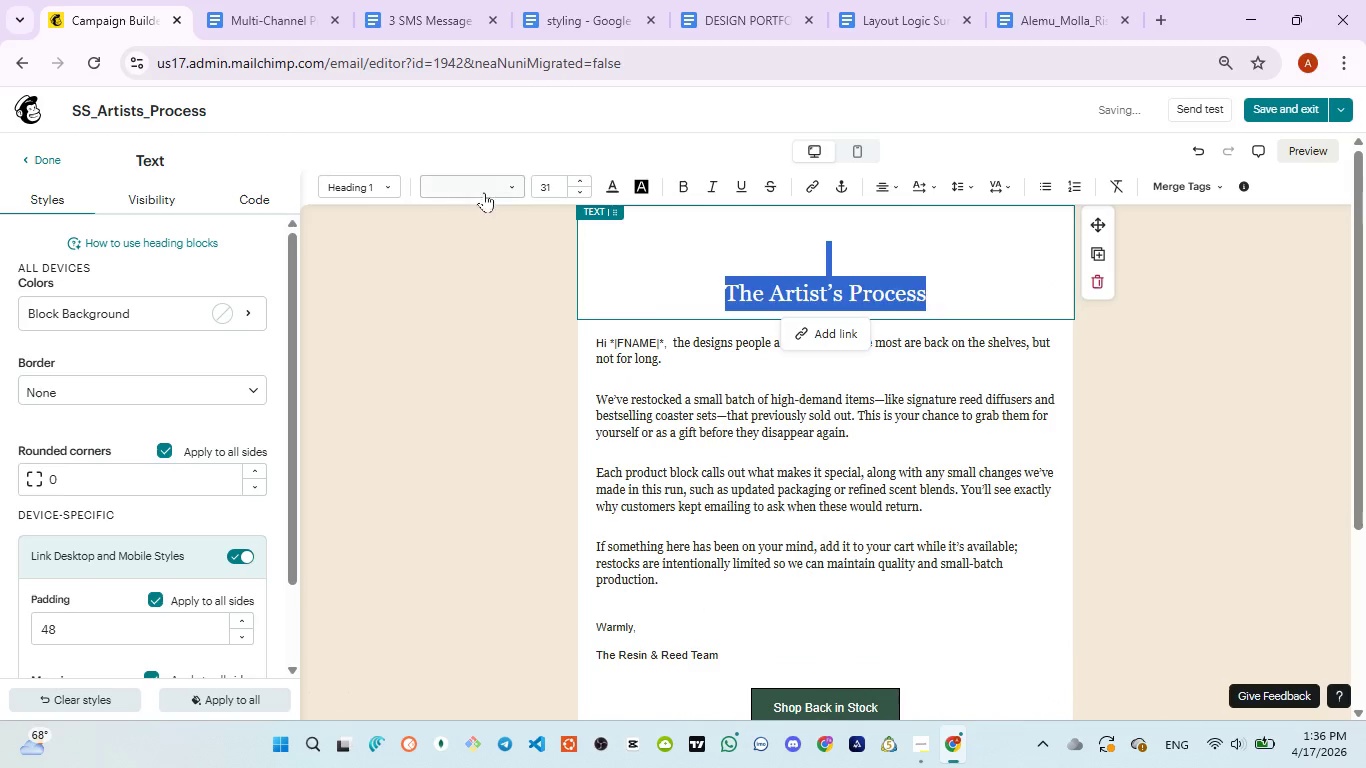 
left_click([496, 192])
 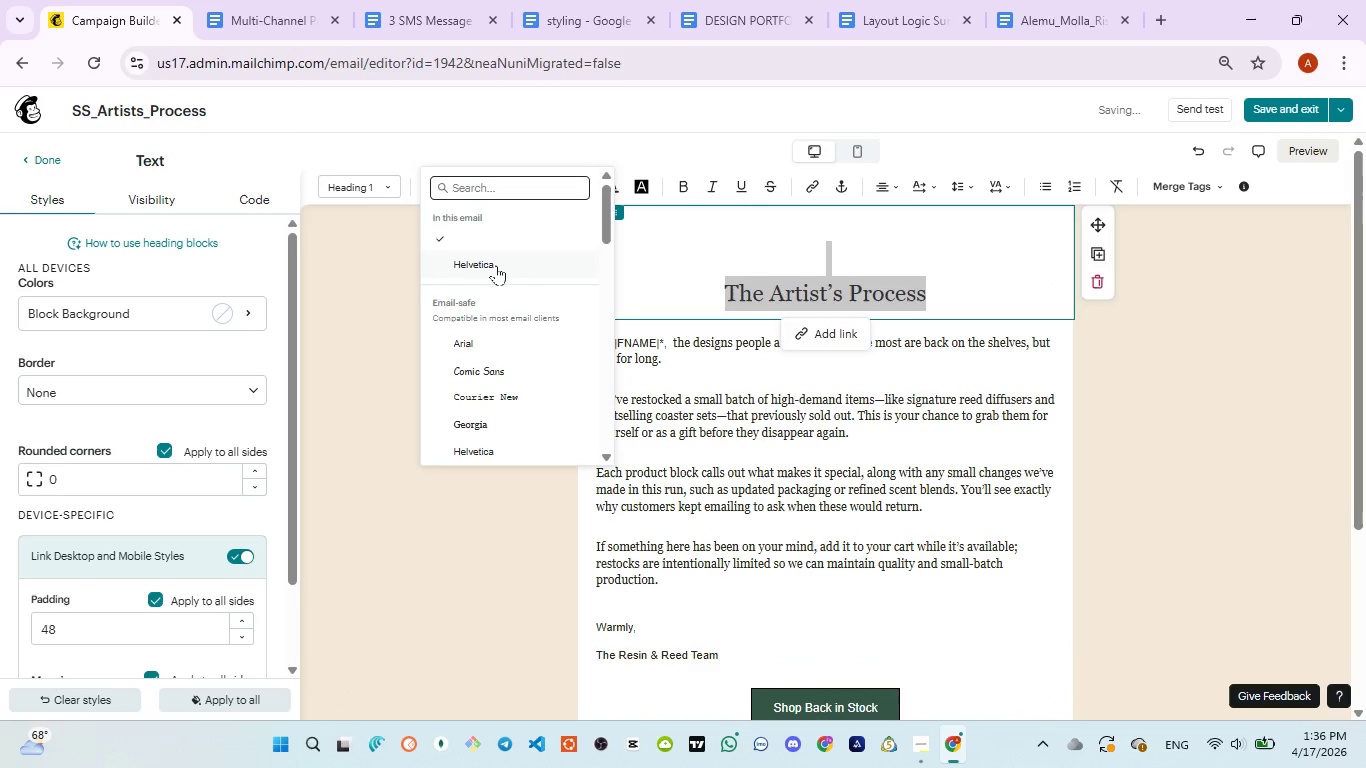 
left_click([496, 265])
 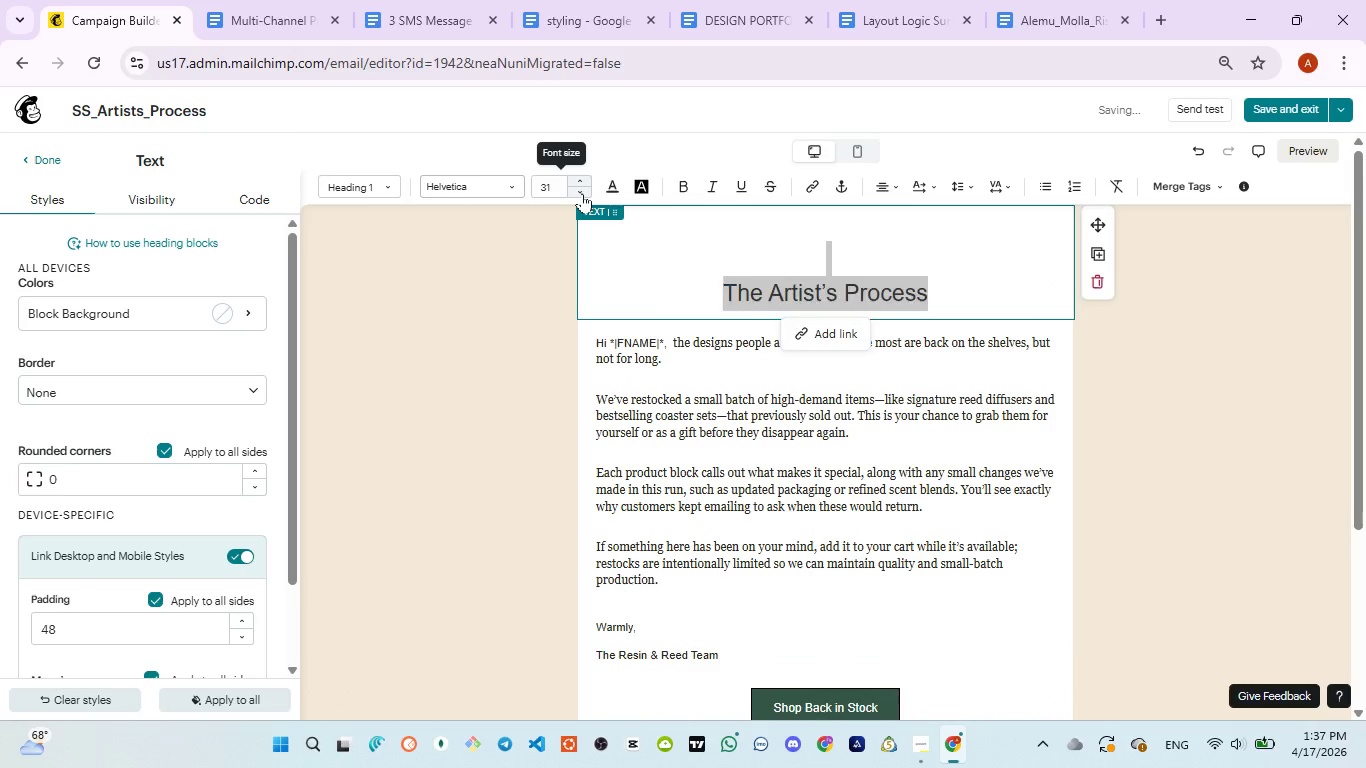 
double_click([582, 193])
 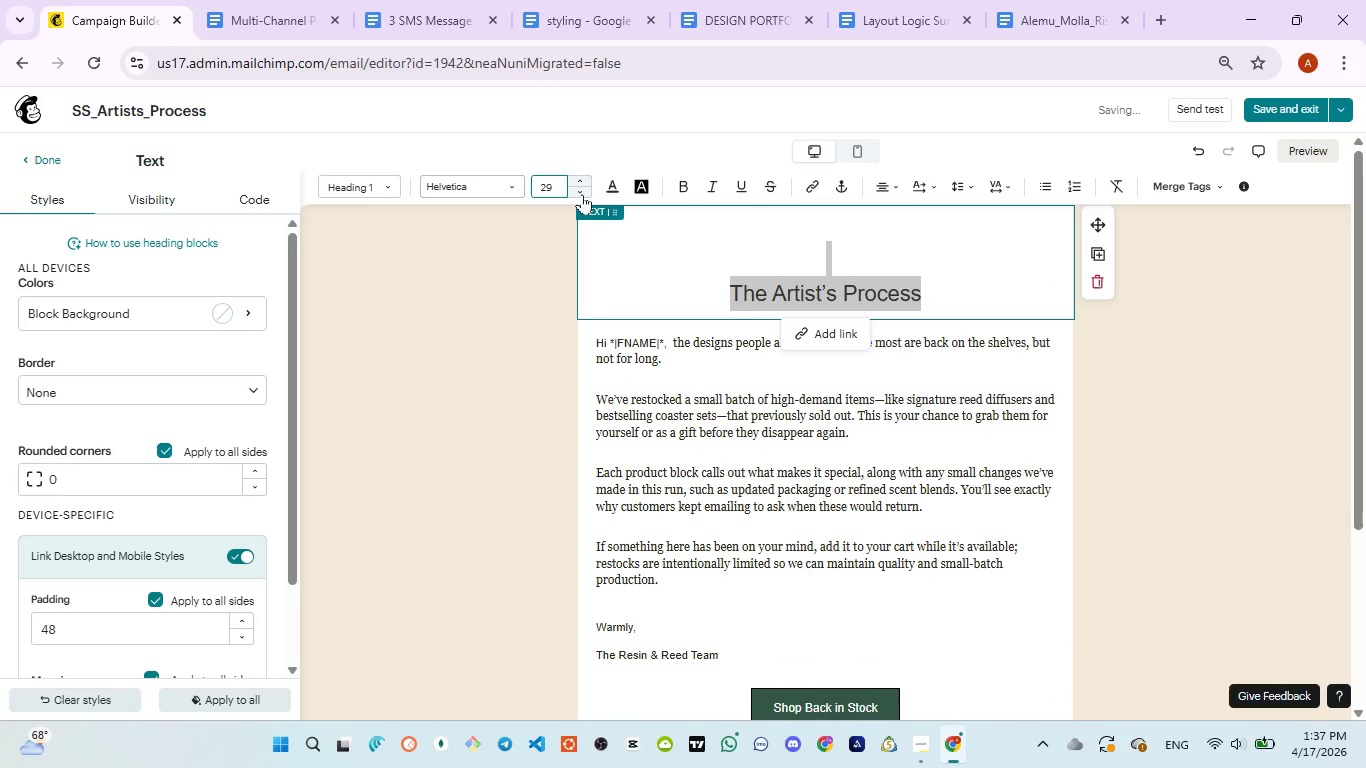 
triple_click([582, 194])
 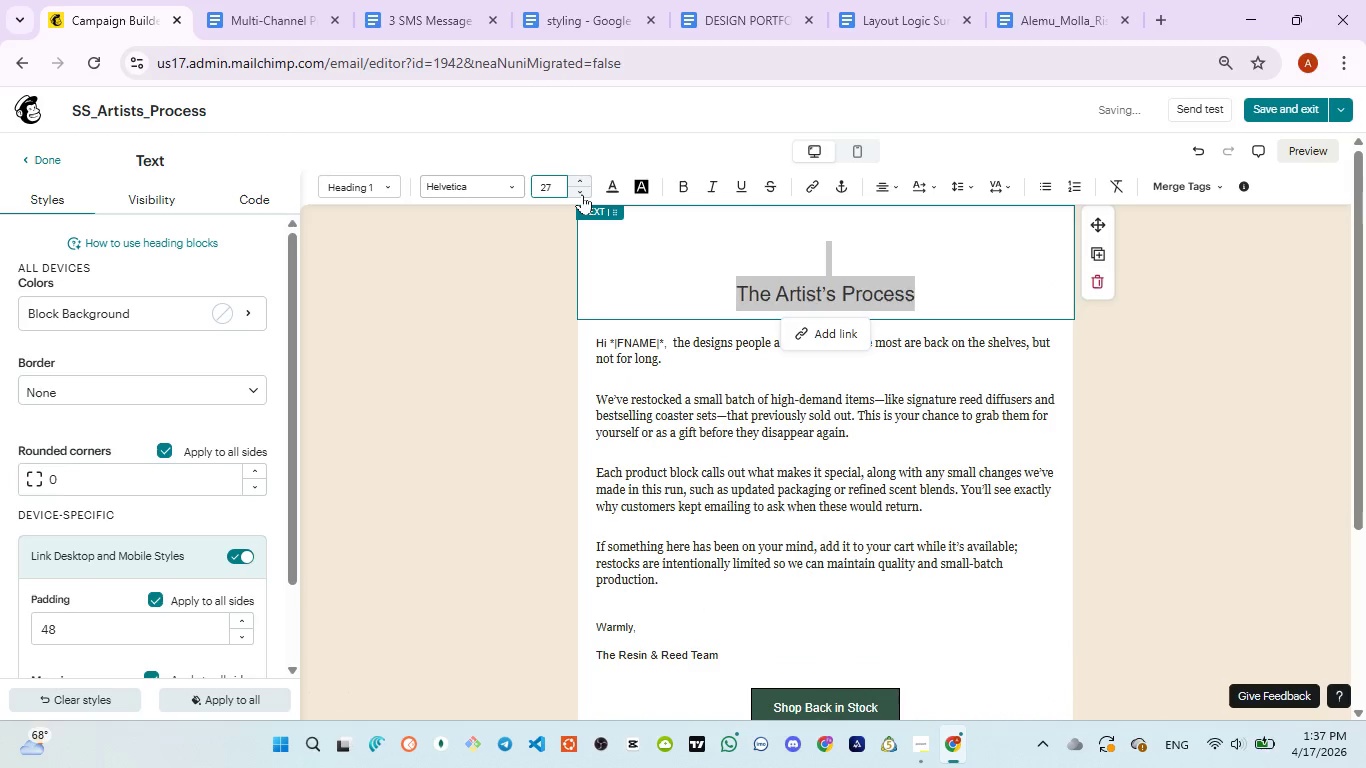 
triple_click([582, 194])
 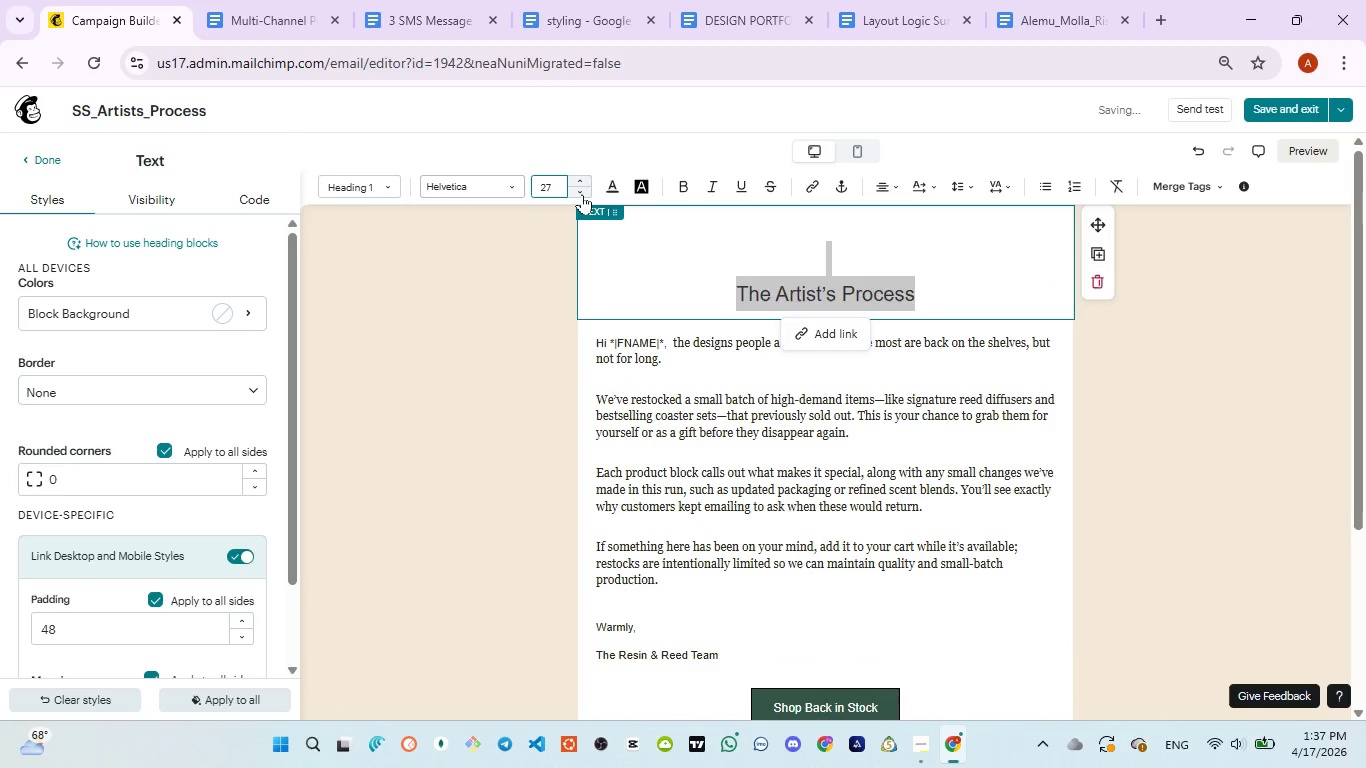 
triple_click([582, 194])
 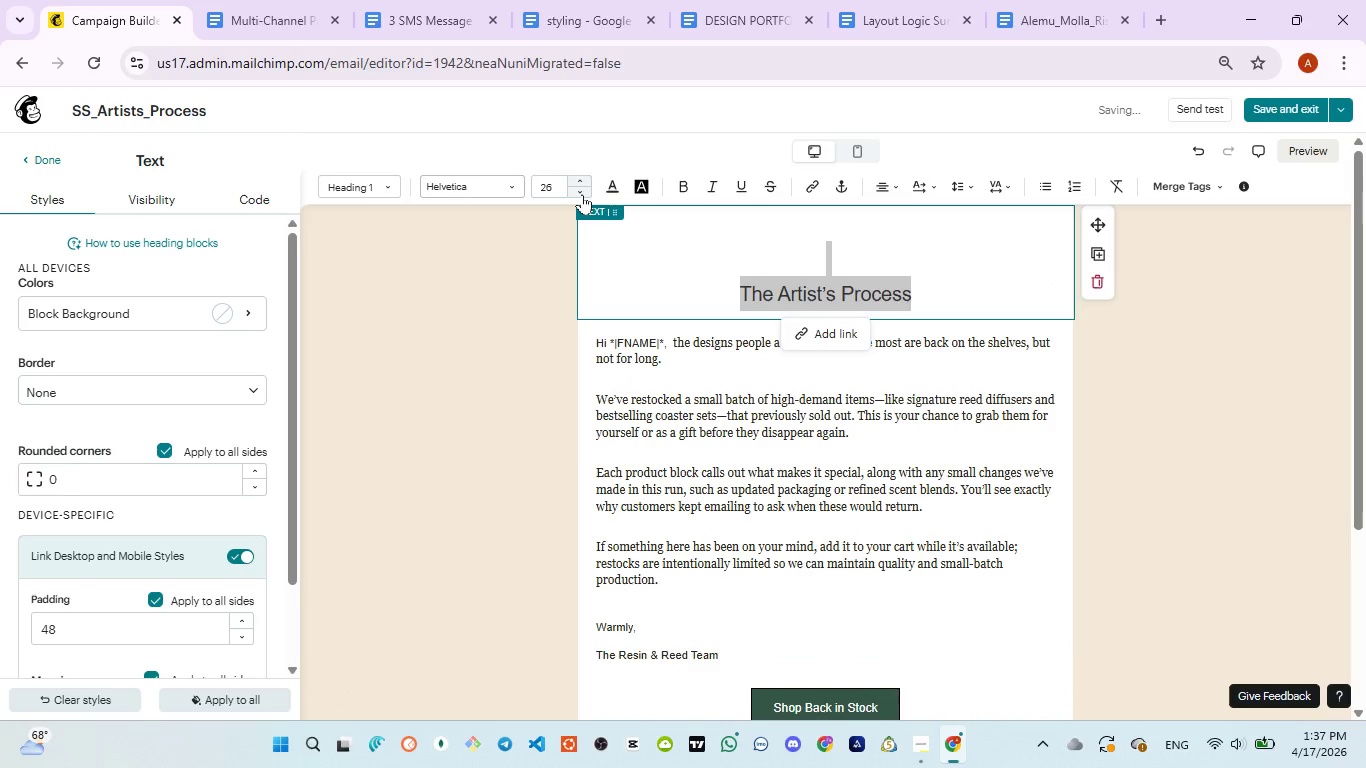 
left_click([582, 194])
 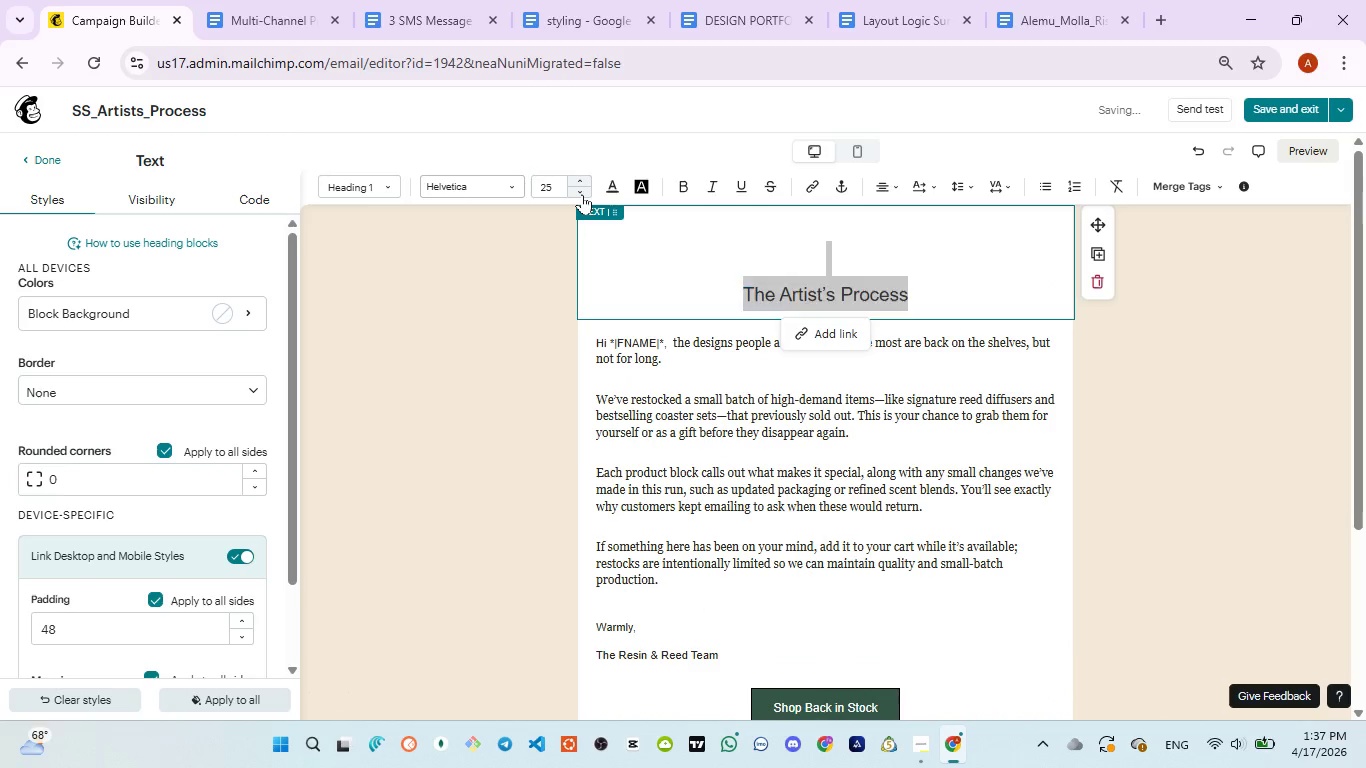 
left_click([582, 194])
 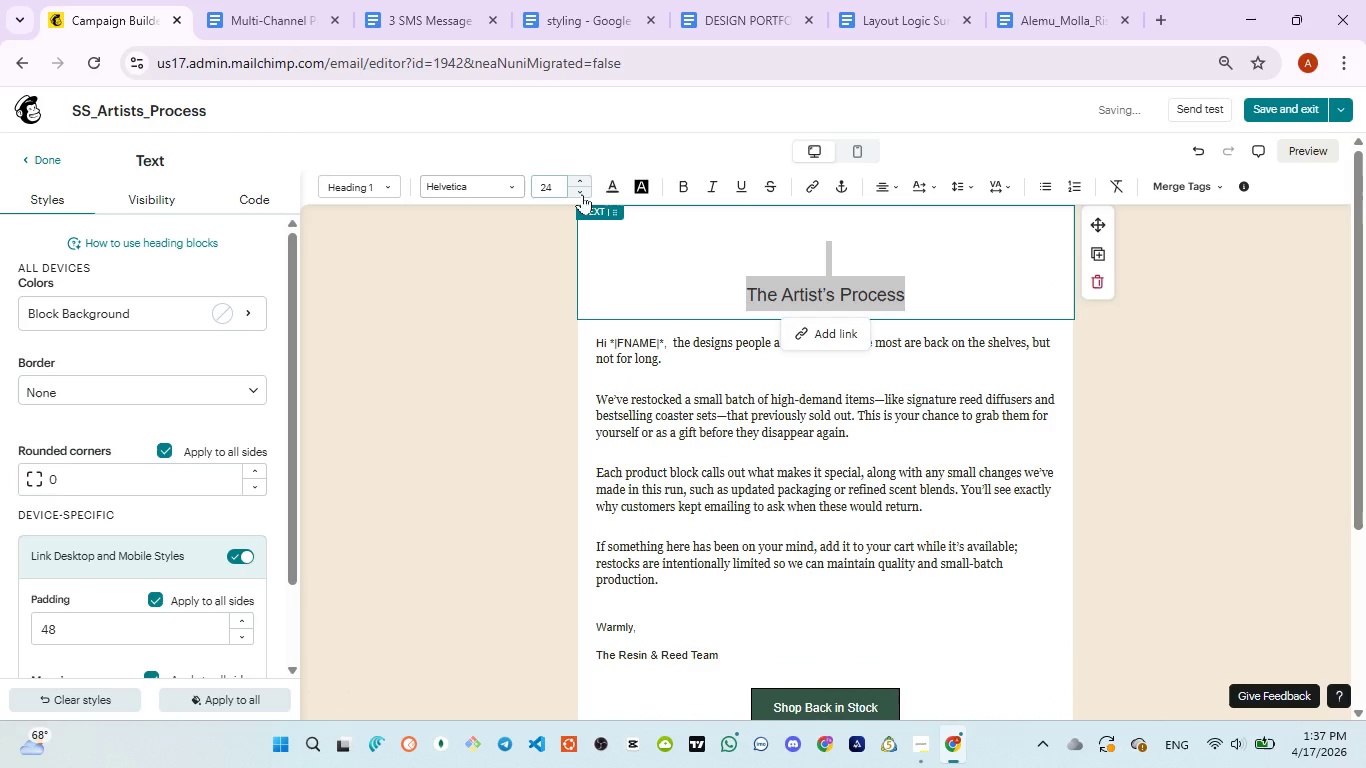 
left_click([582, 194])
 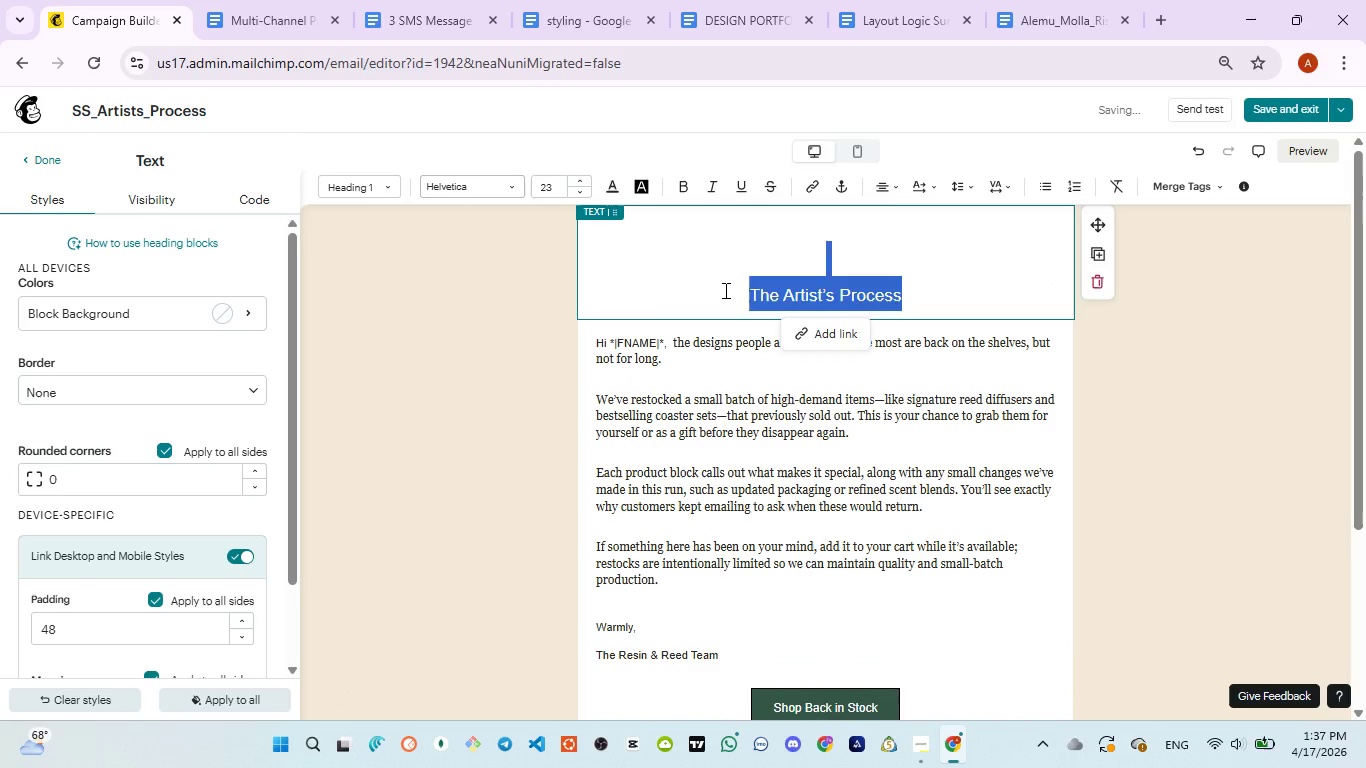 
left_click([724, 290])
 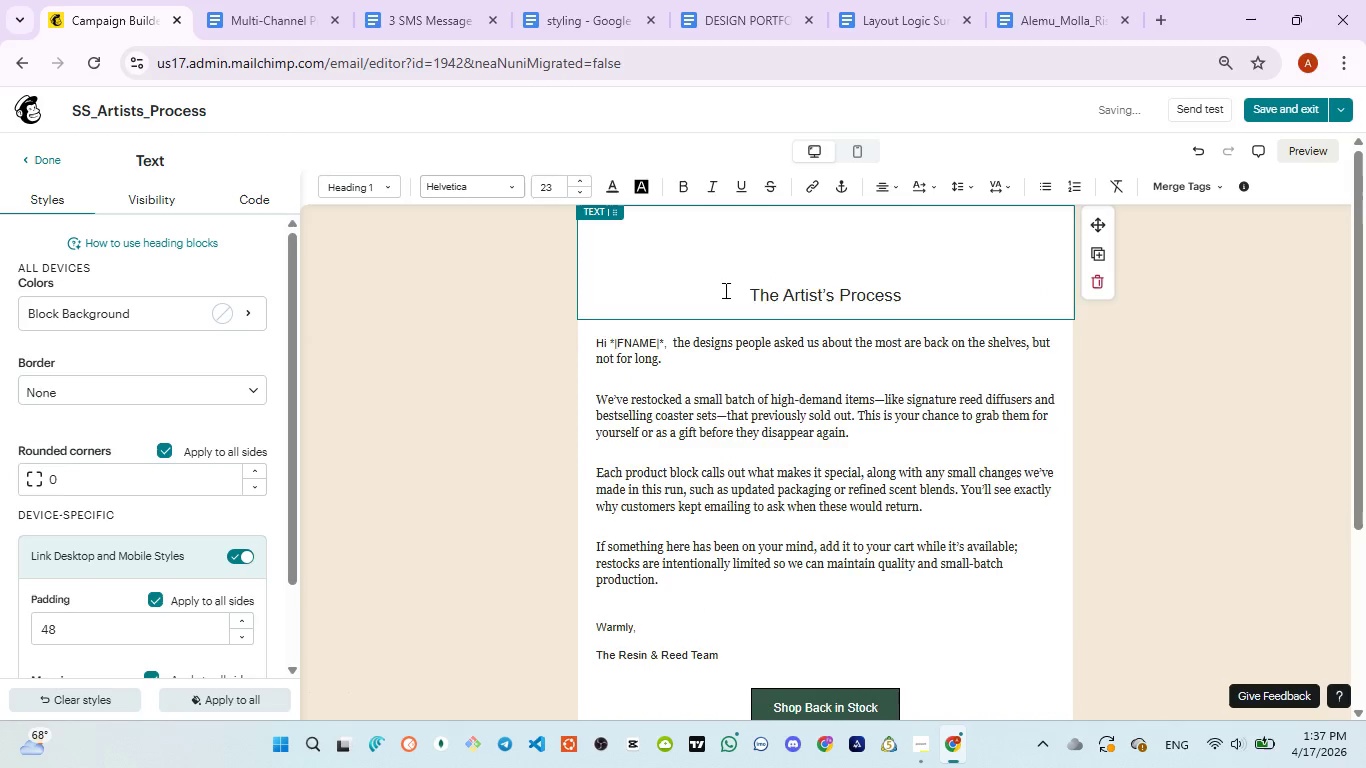 
key(Backspace)
 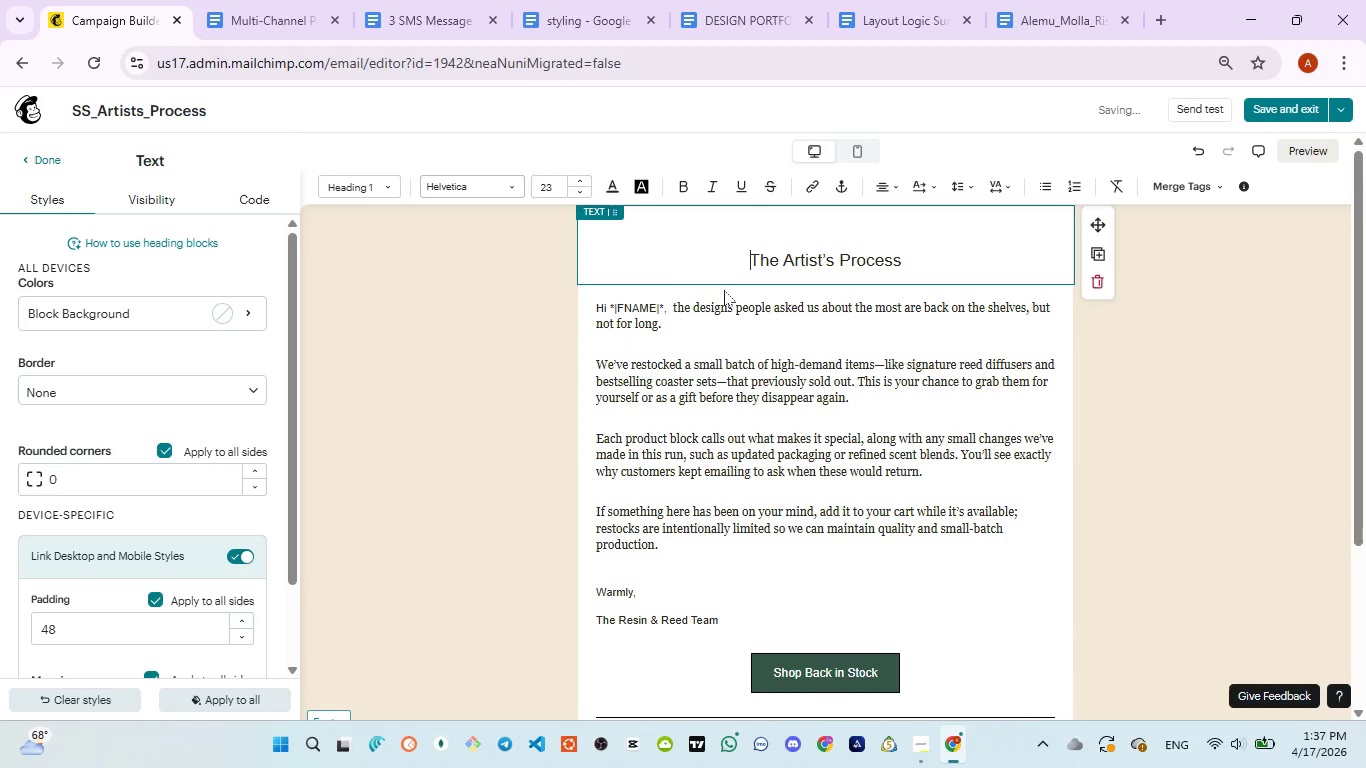 
key(Backspace)
 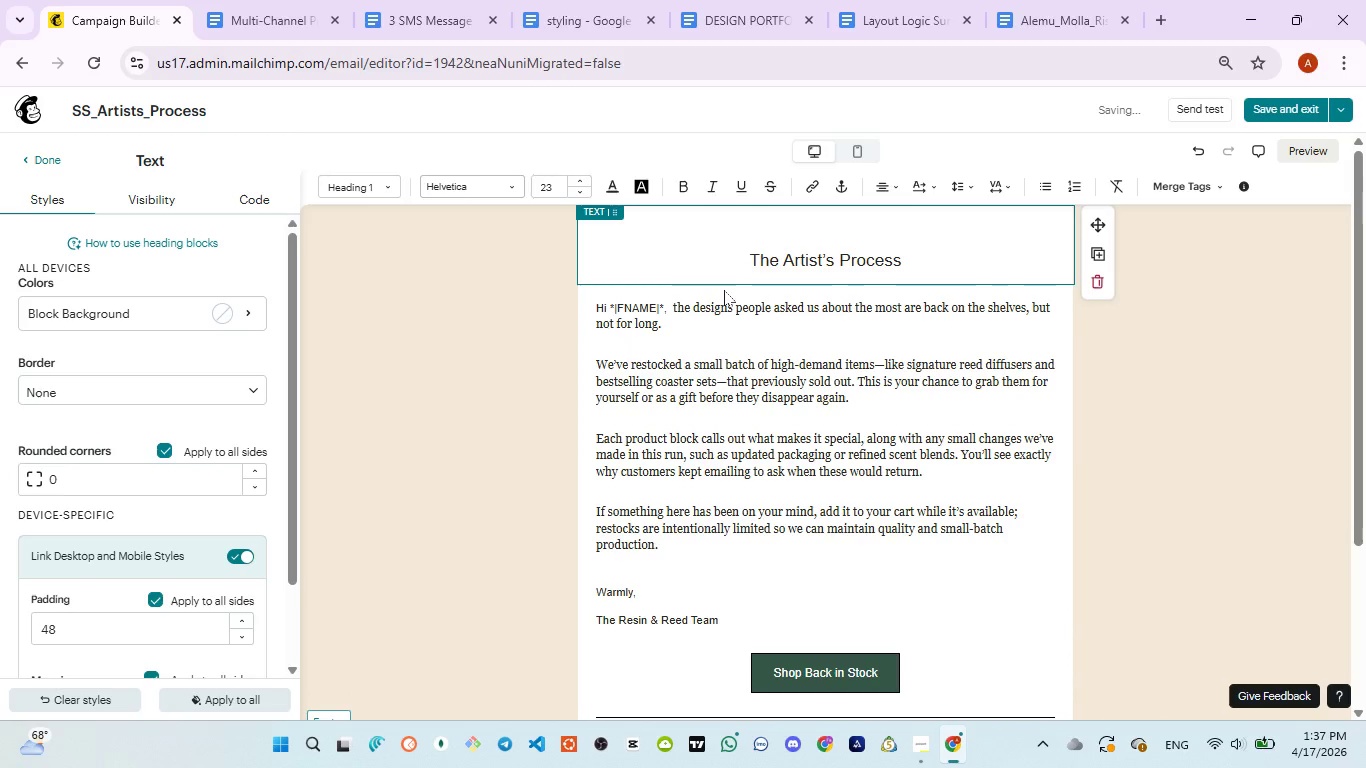 
key(Backspace)
 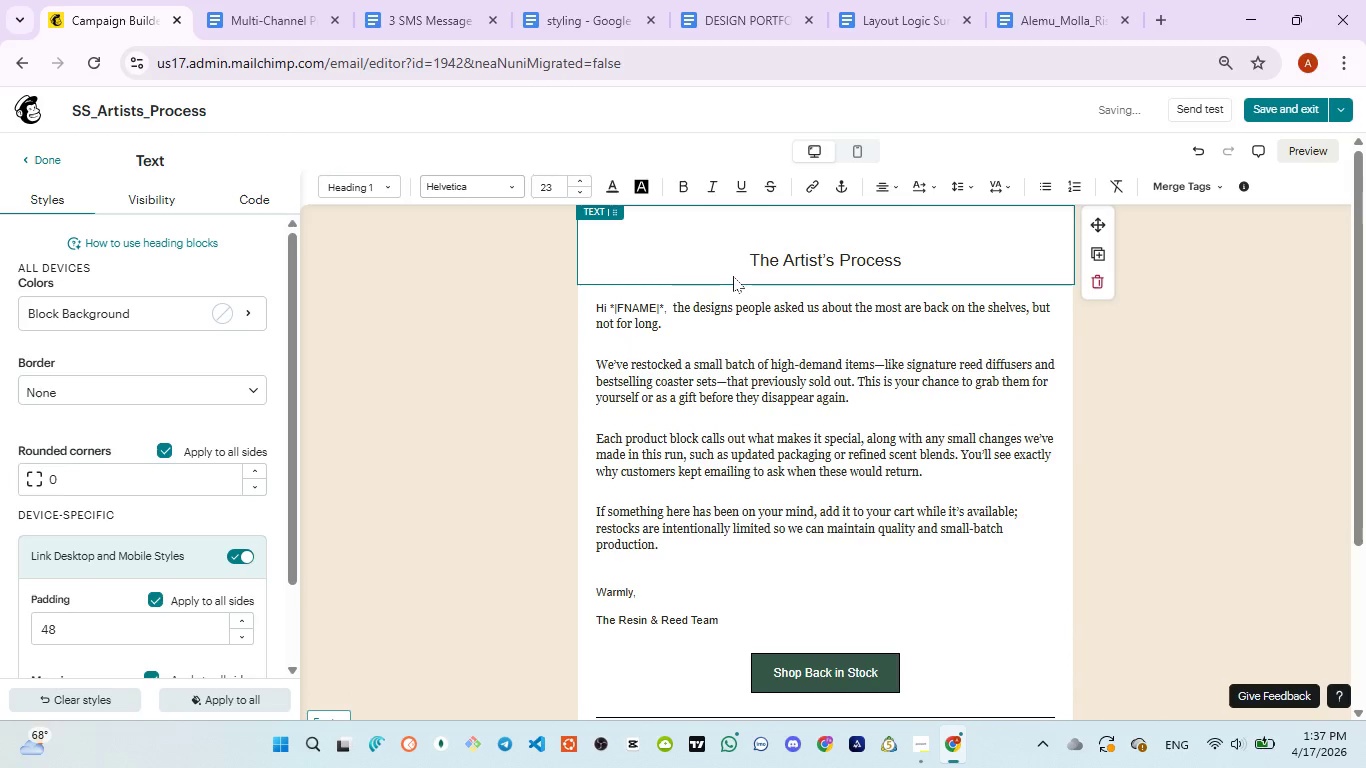 
key(Backspace)
 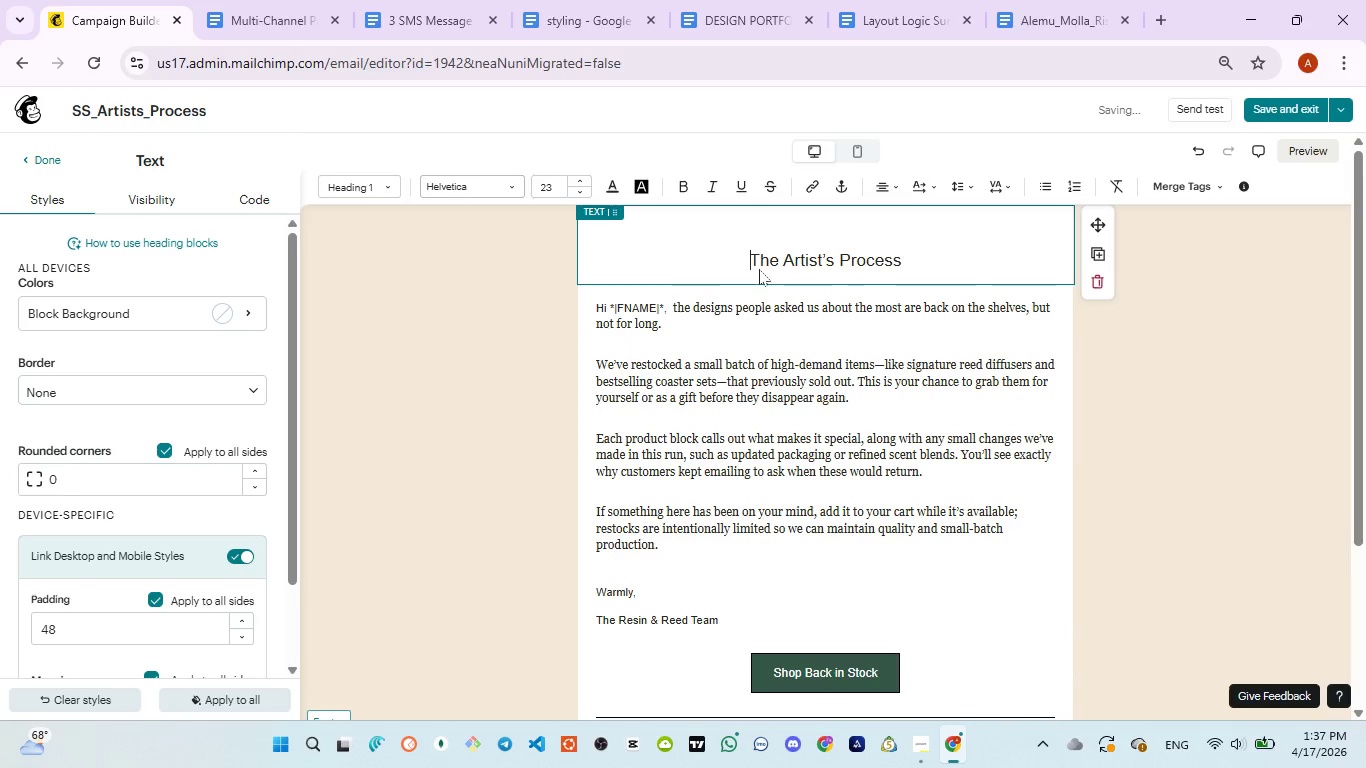 
key(Backspace)
 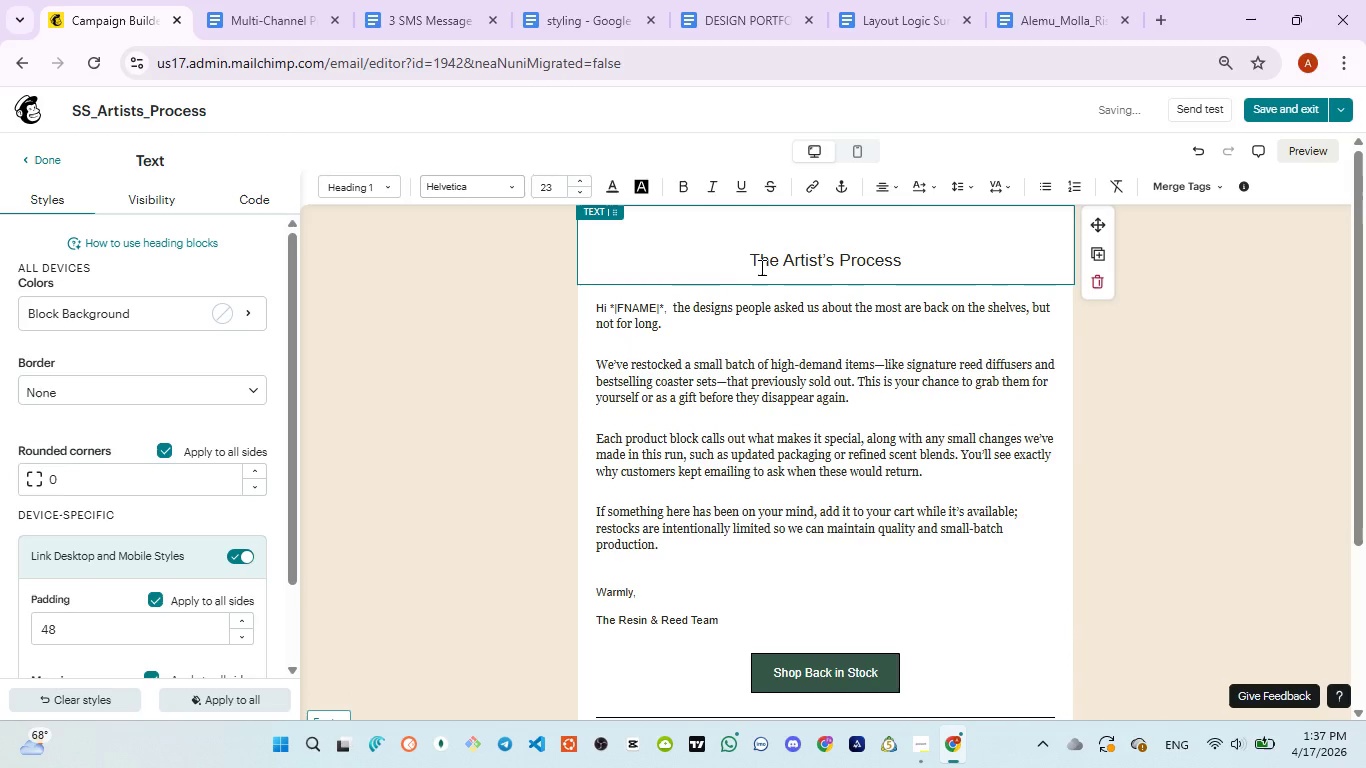 
key(Backspace)
 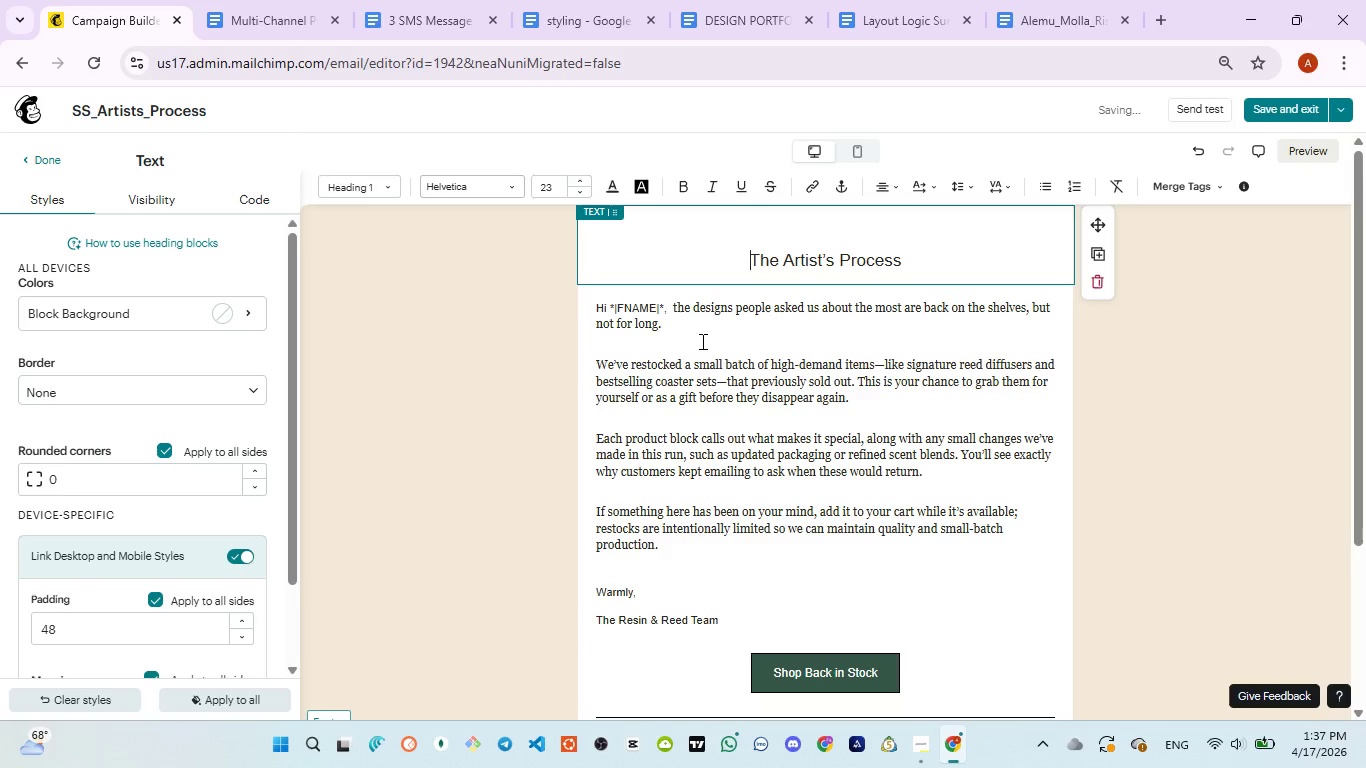 
left_click([700, 341])
 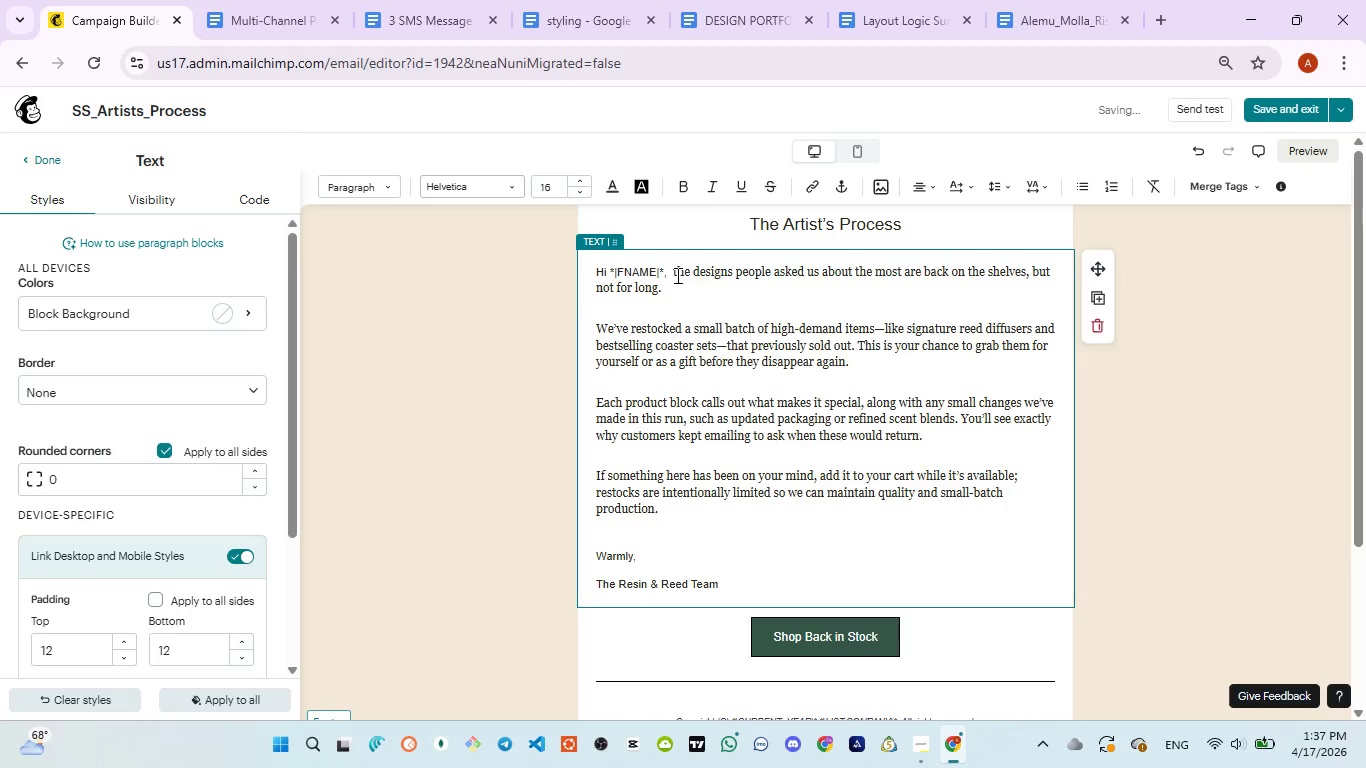 
left_click([672, 271])
 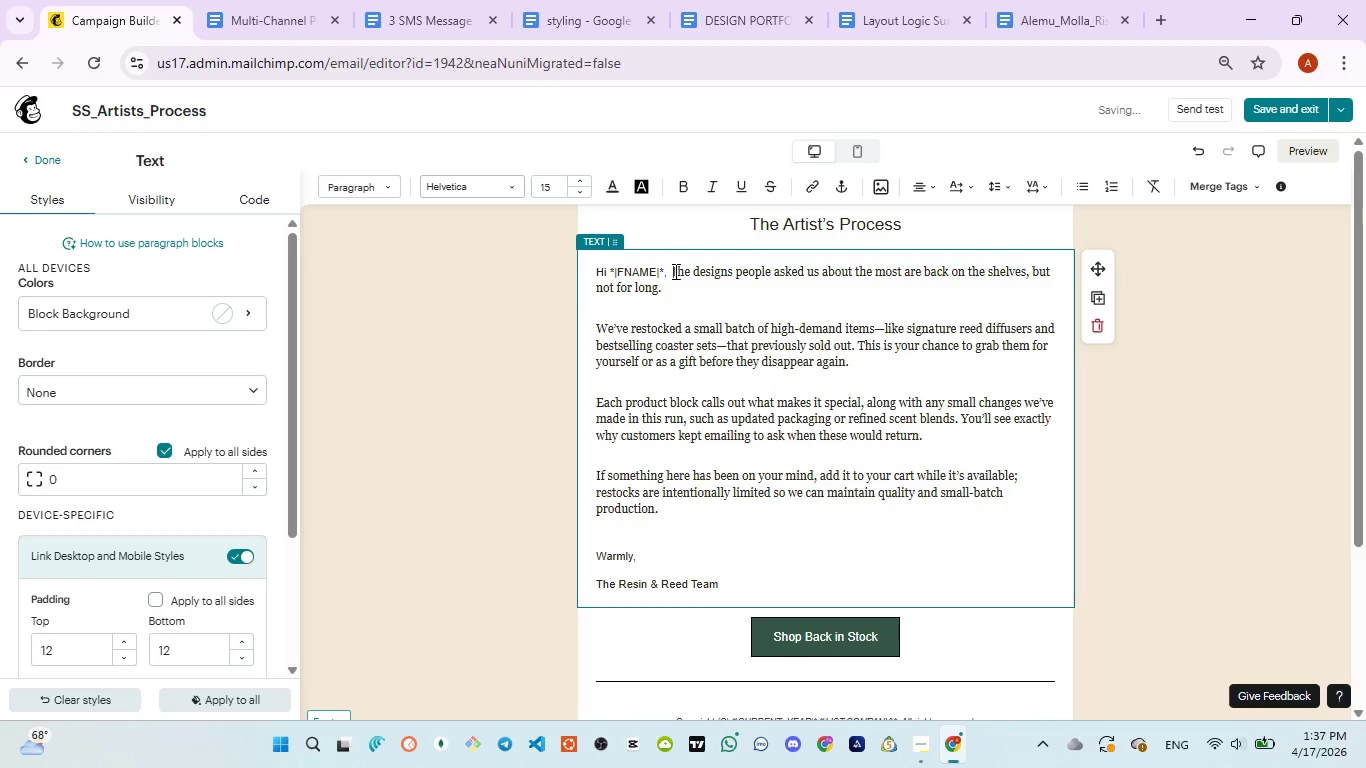 
left_click_drag(start_coordinate=[672, 271], to_coordinate=[747, 588])
 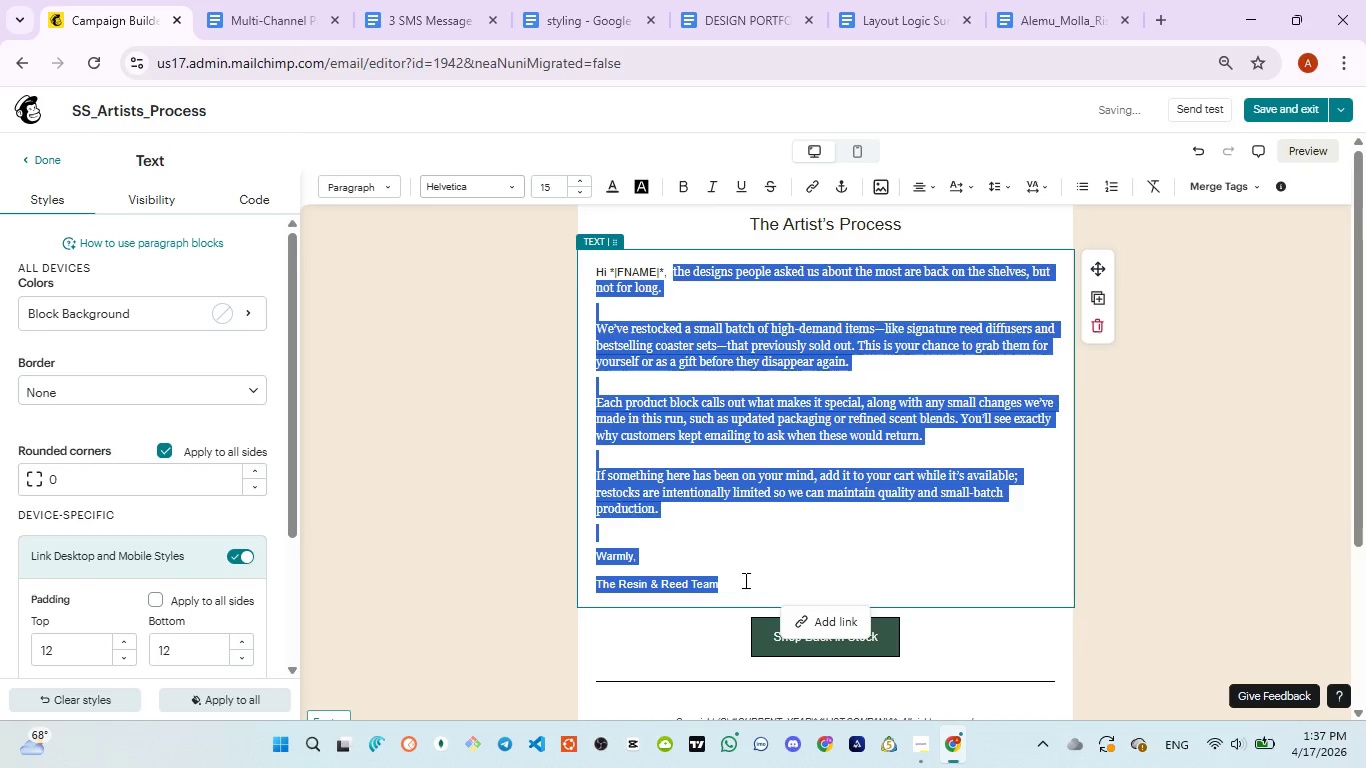 
key(Backspace)
 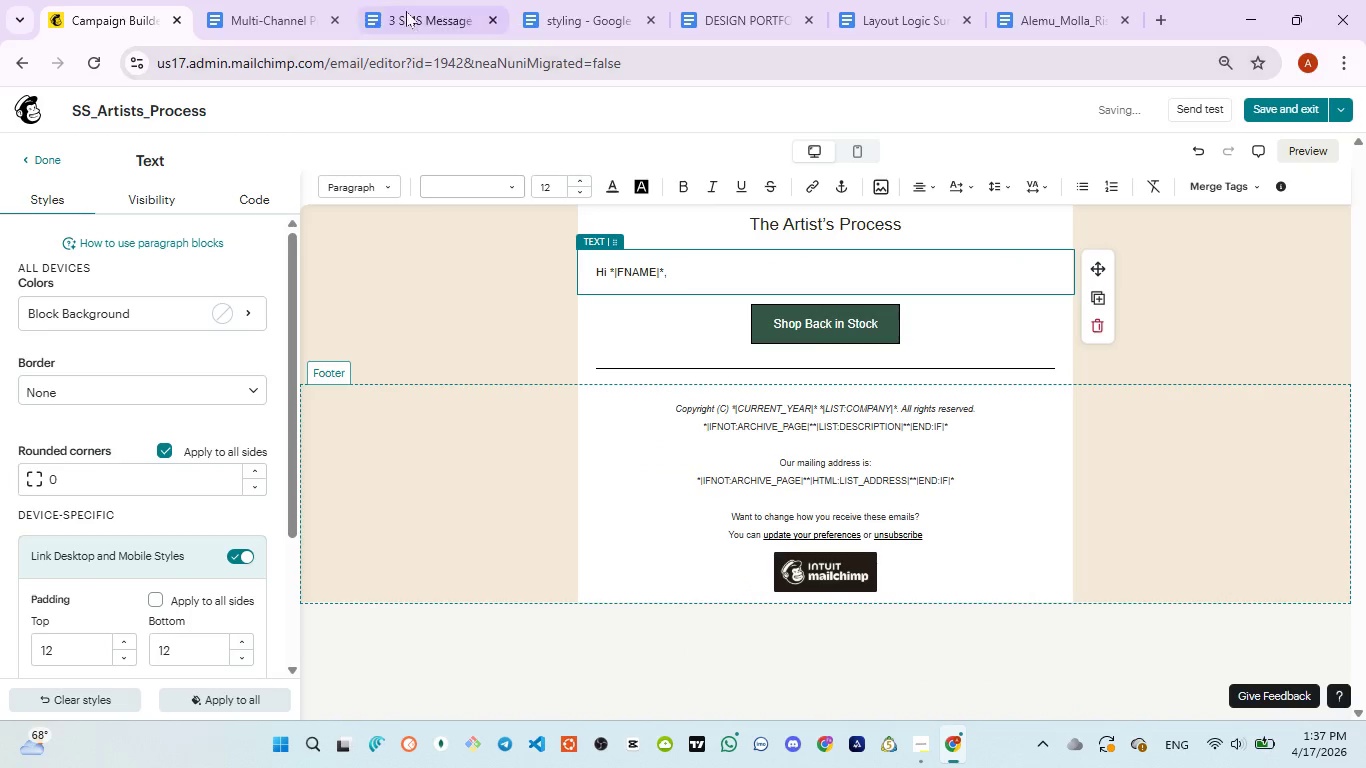 
left_click([405, 10])
 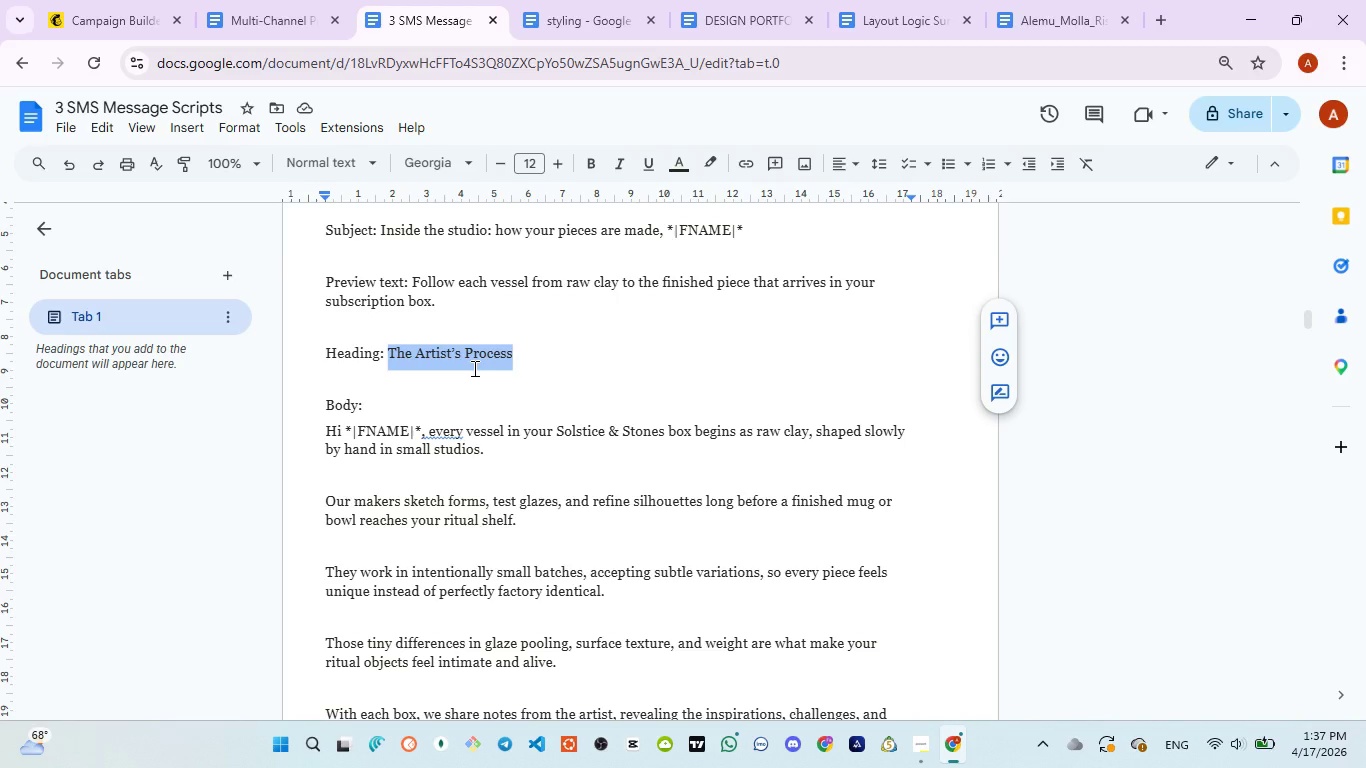 
scroll: coordinate [391, 352], scroll_direction: down, amount: 2.0
 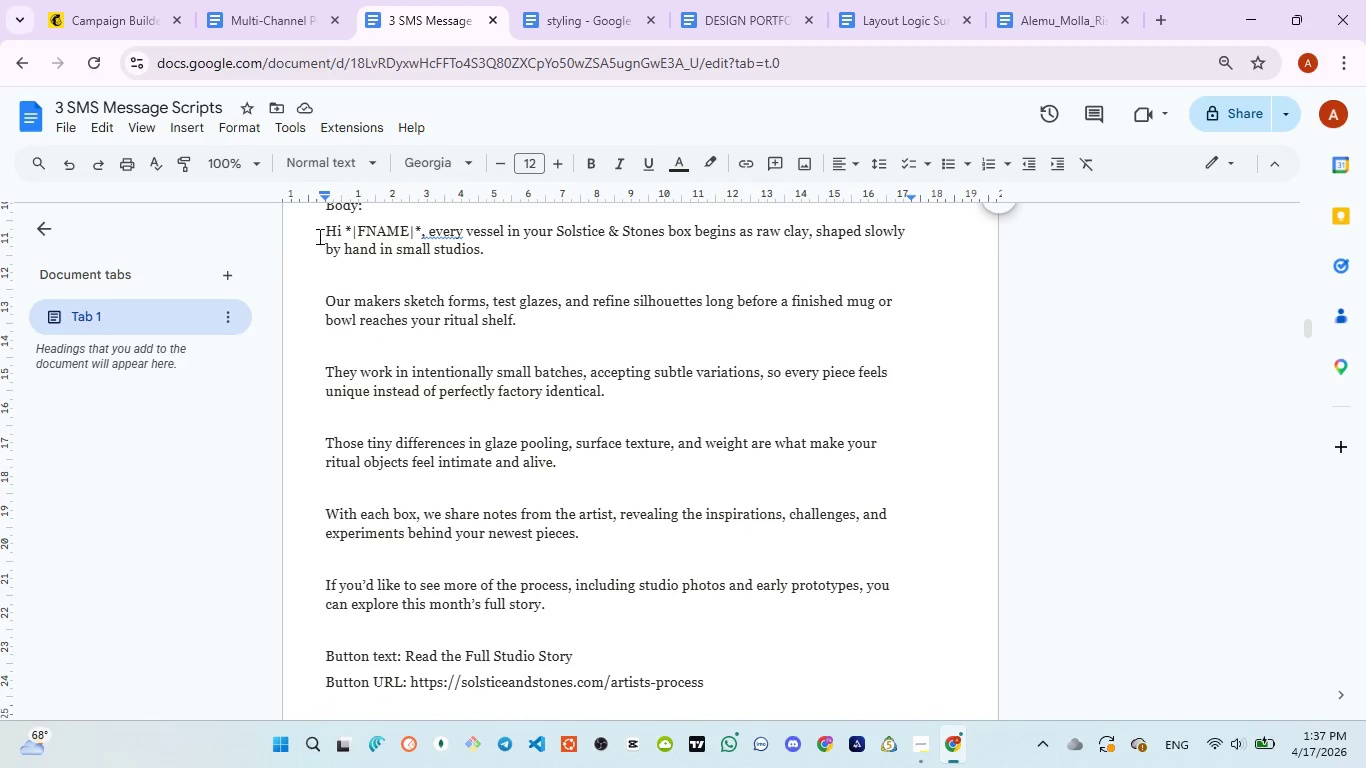 
left_click_drag(start_coordinate=[318, 235], to_coordinate=[579, 604])
 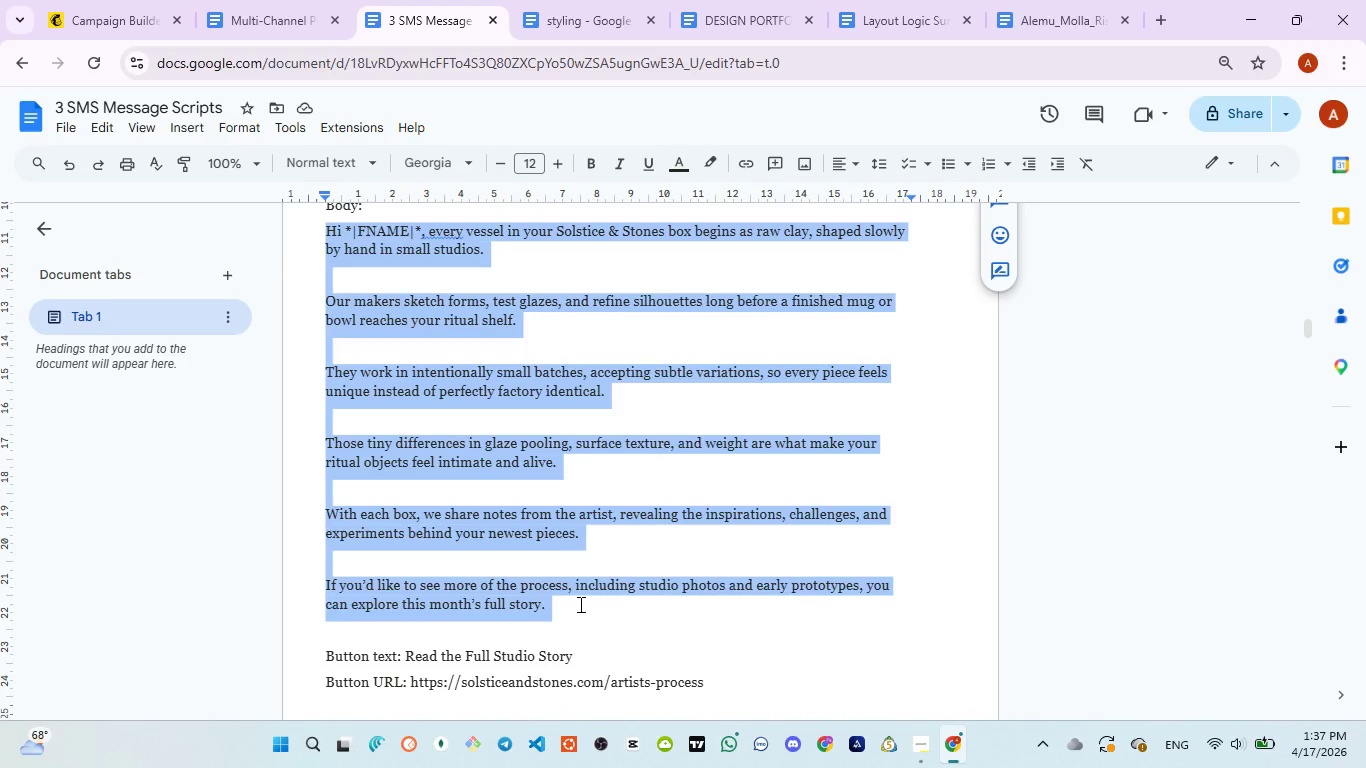 
key(Control+C)
 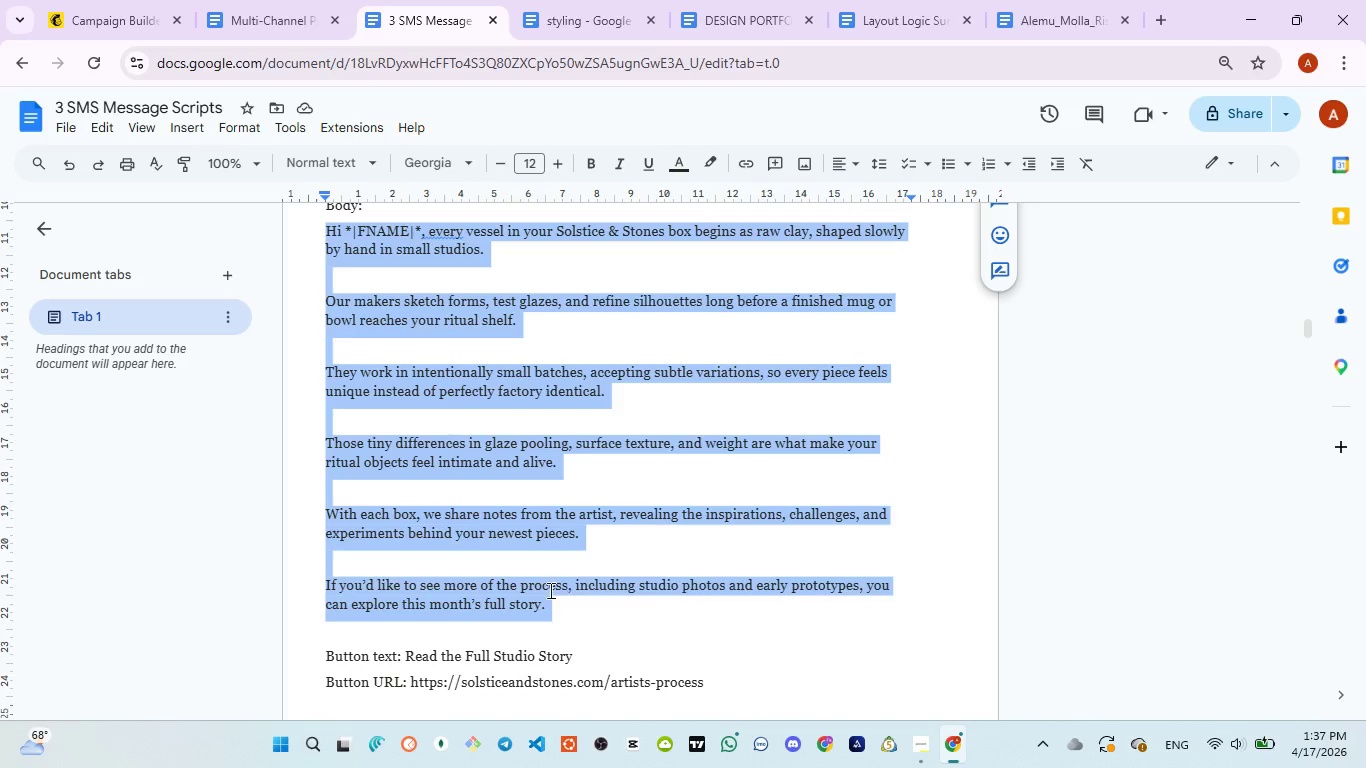 
key(Control+C)
 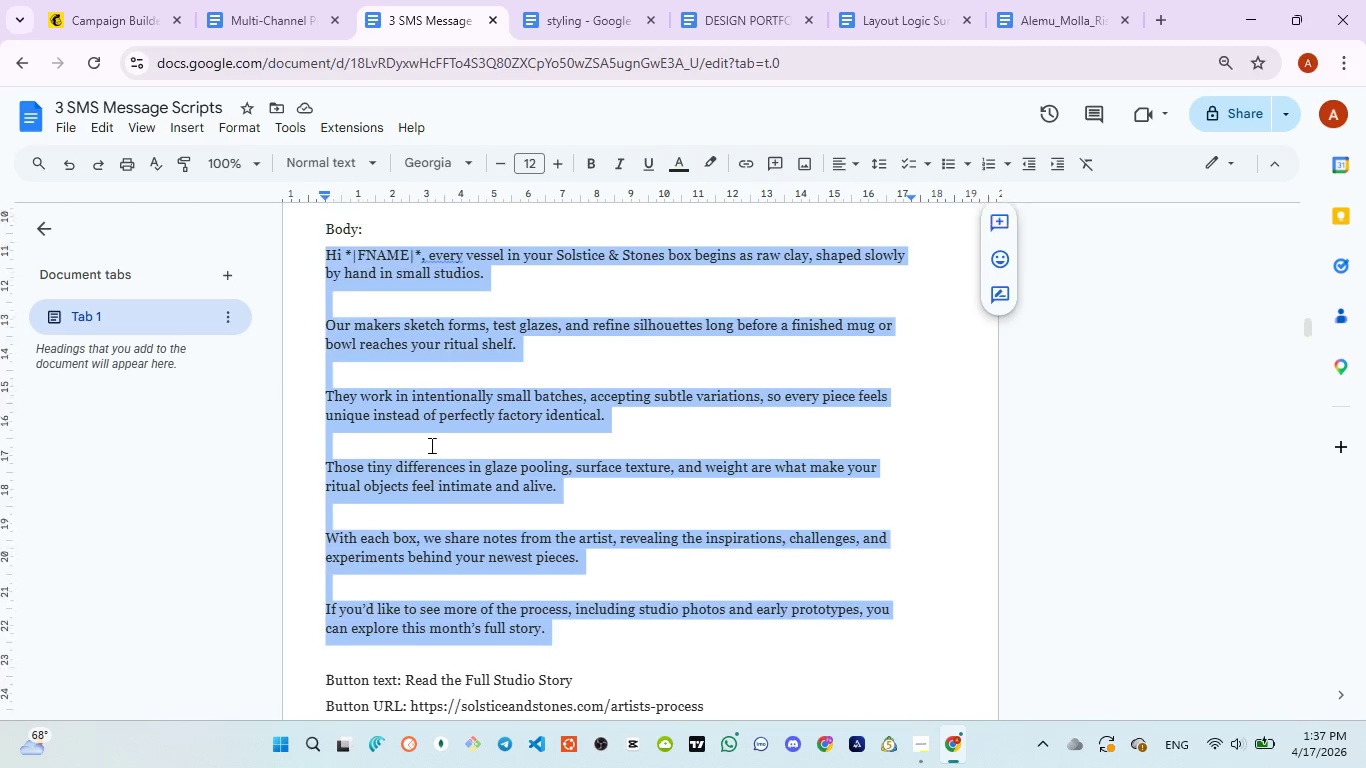 
scroll: coordinate [432, 448], scroll_direction: up, amount: 1.0
 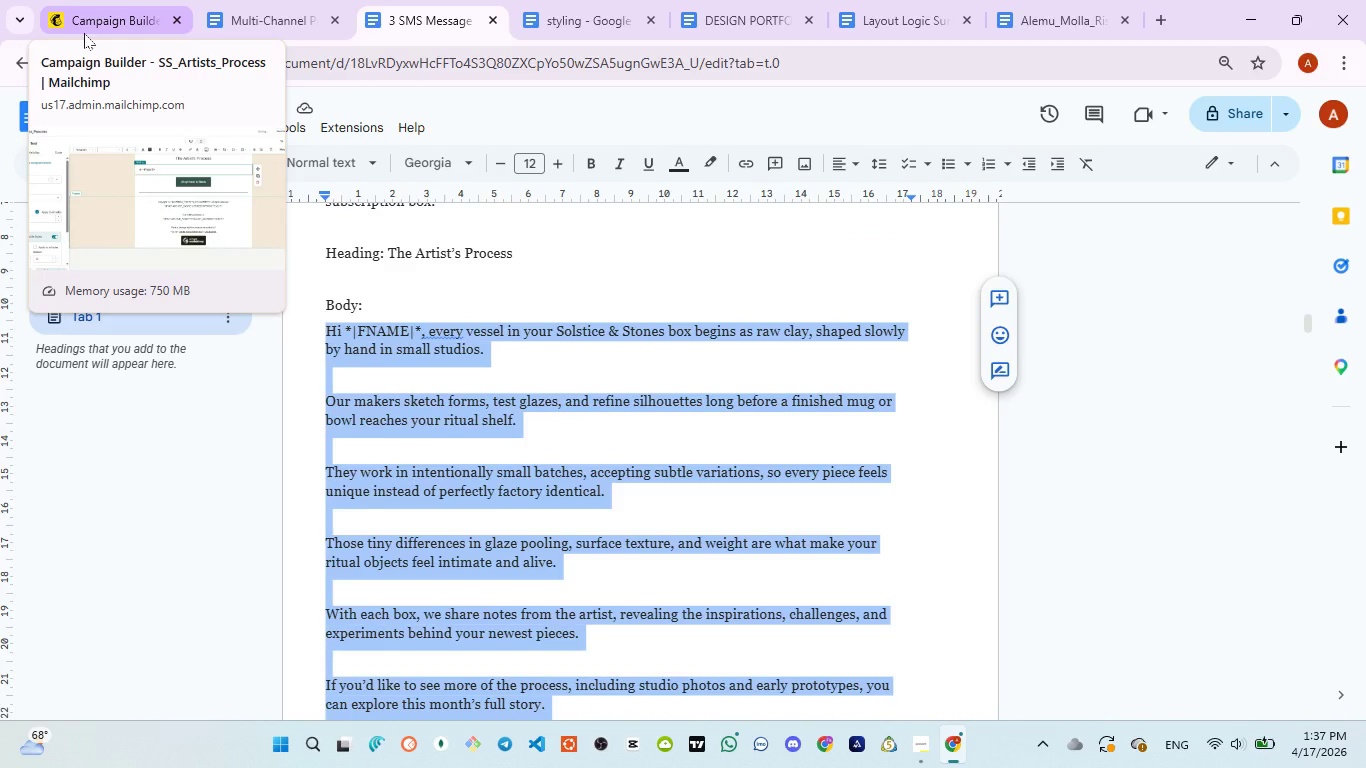 
left_click([84, 33])
 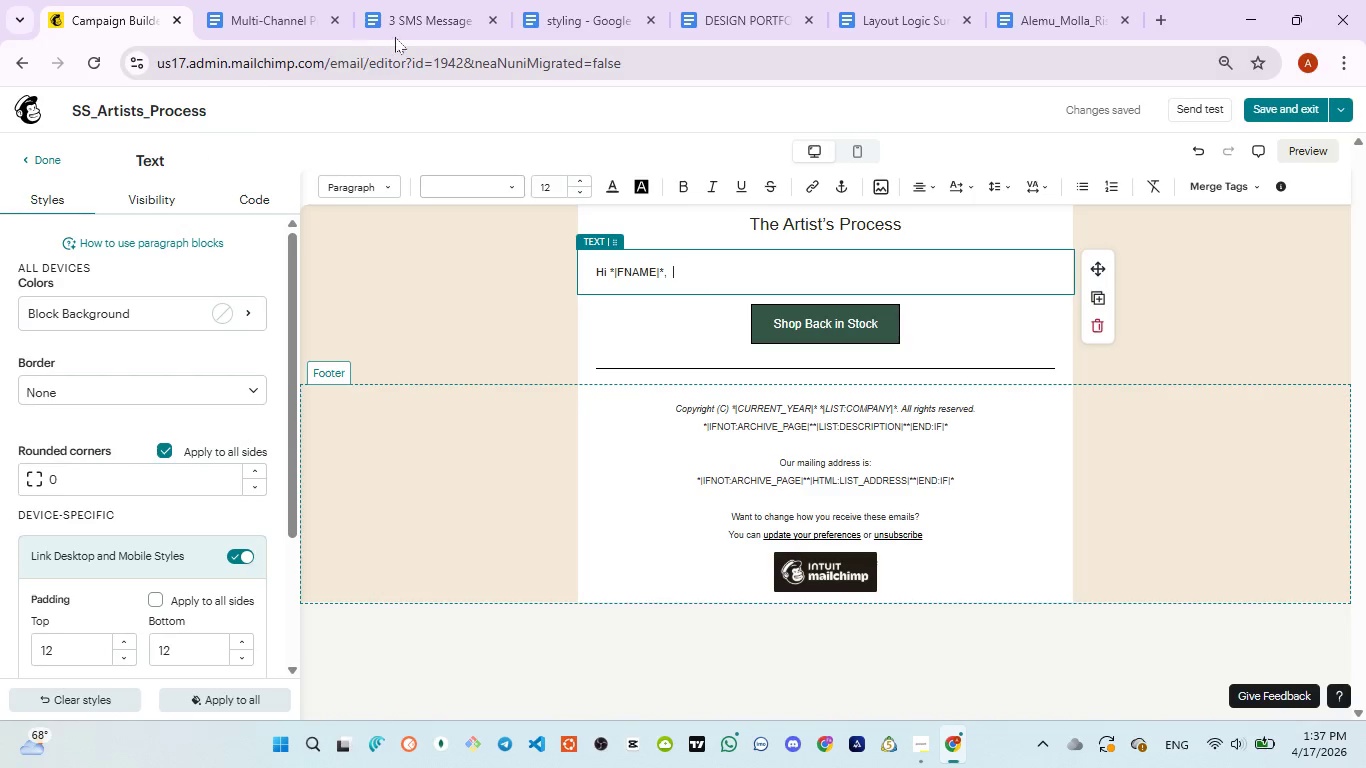 
left_click([407, 33])
 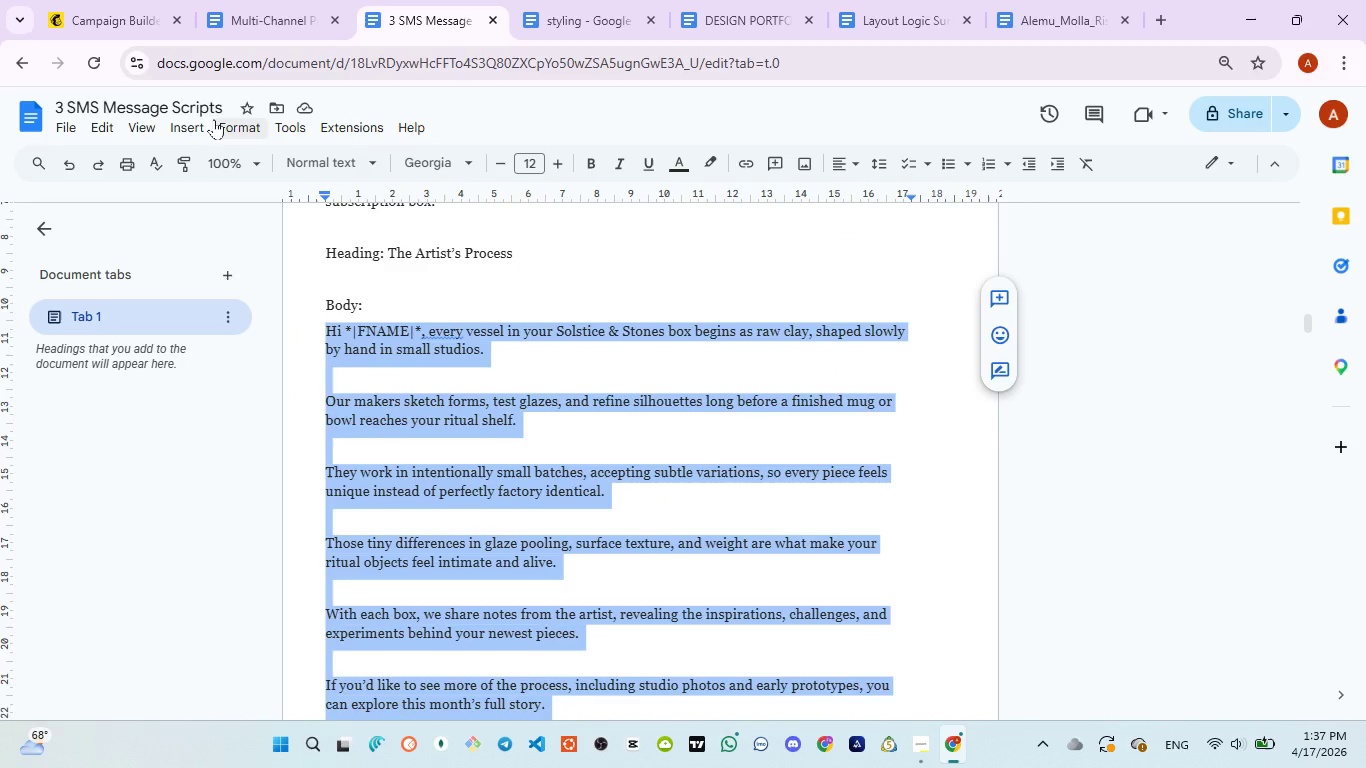 
mouse_move([122, 34])
 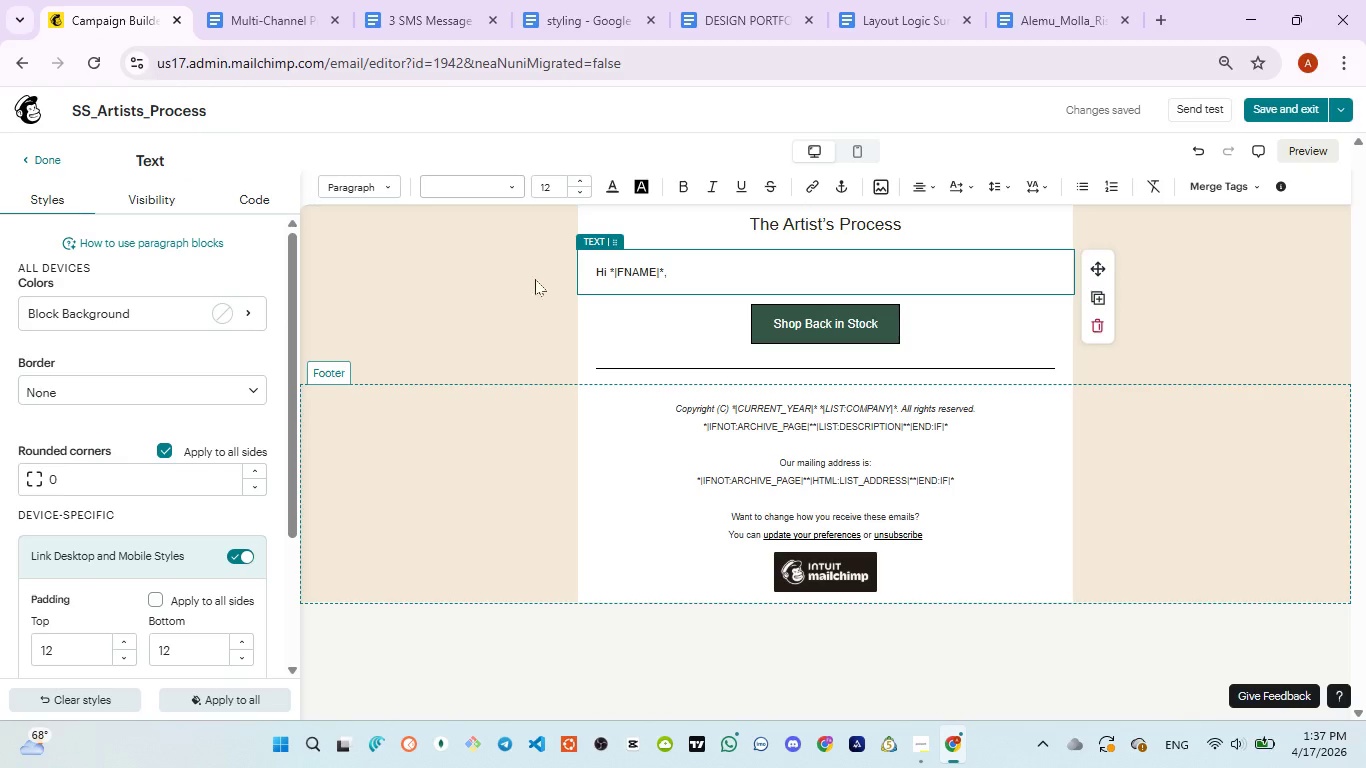 
left_click([106, 25])
 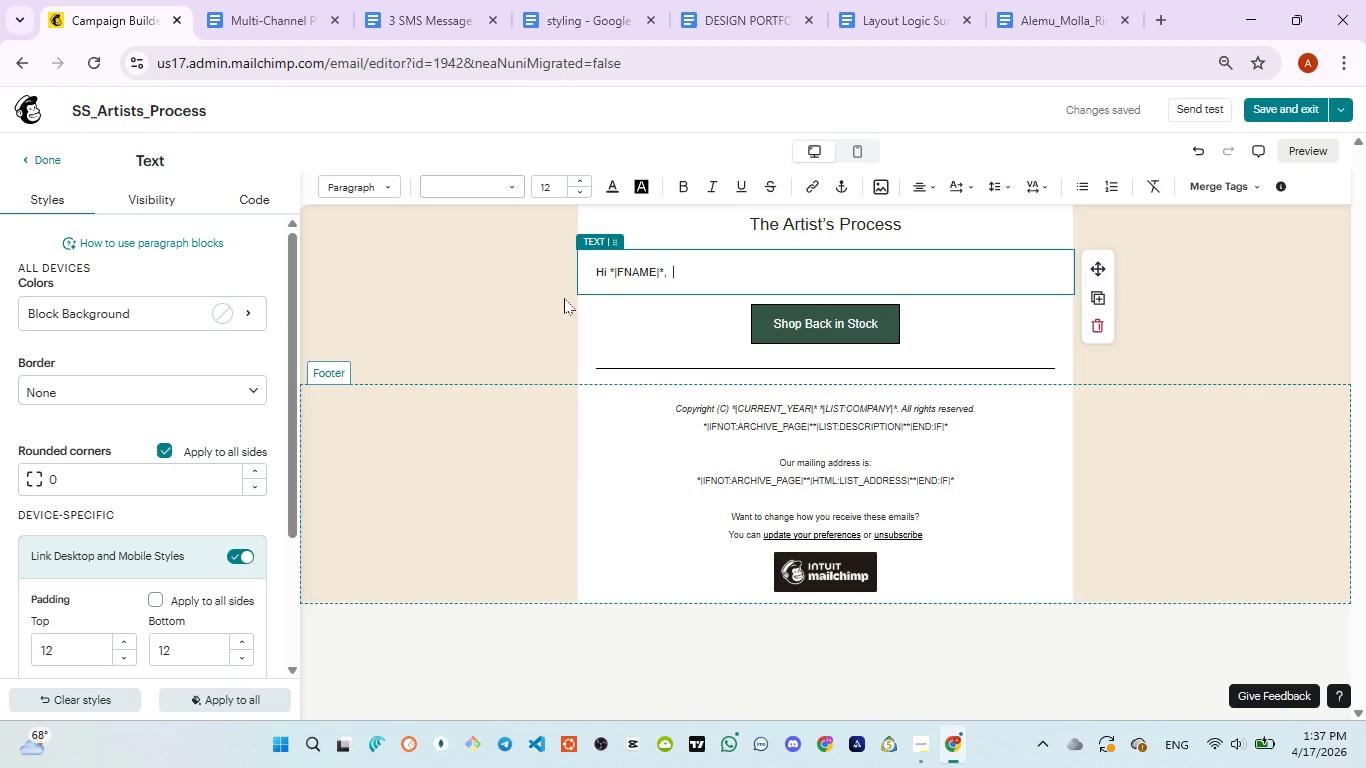 
type(everuy)
key(Backspace)
key(Backspace)
type(y)
 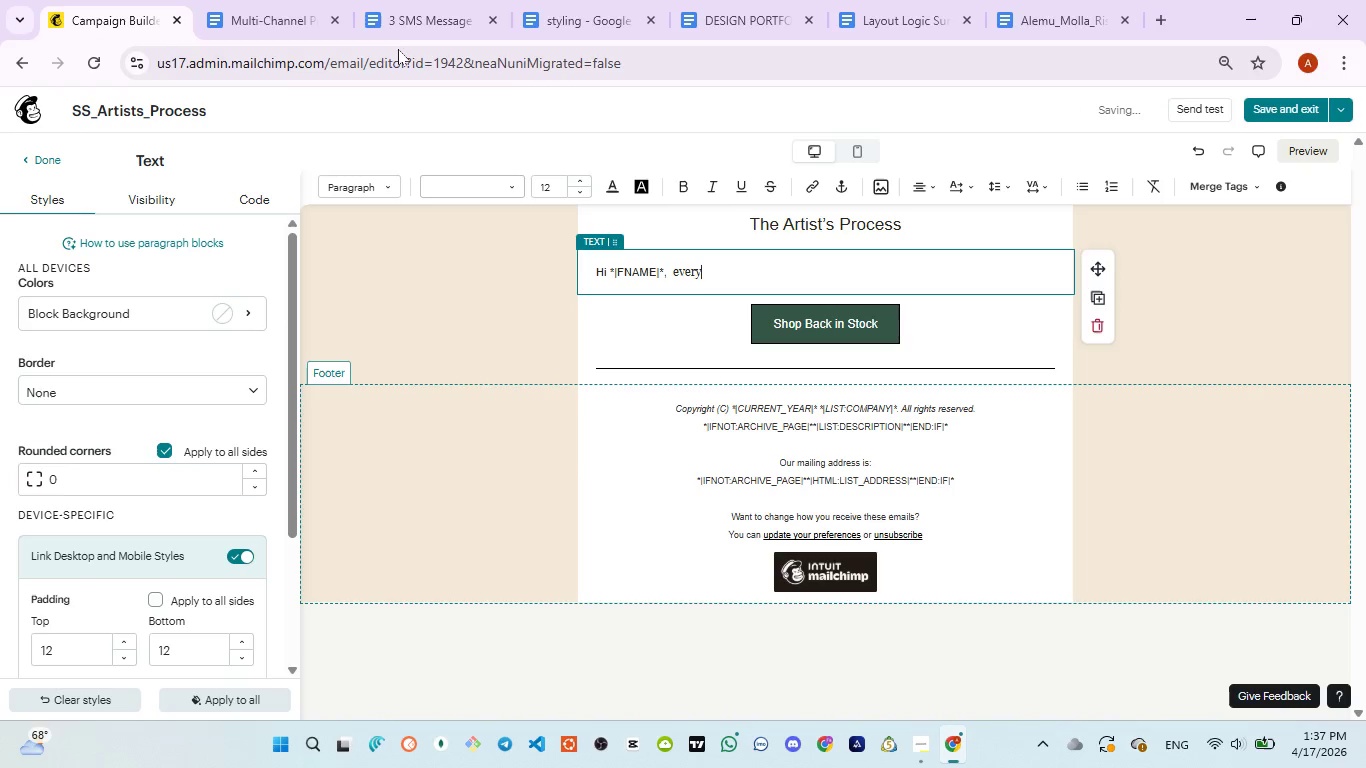 
left_click([388, 24])
 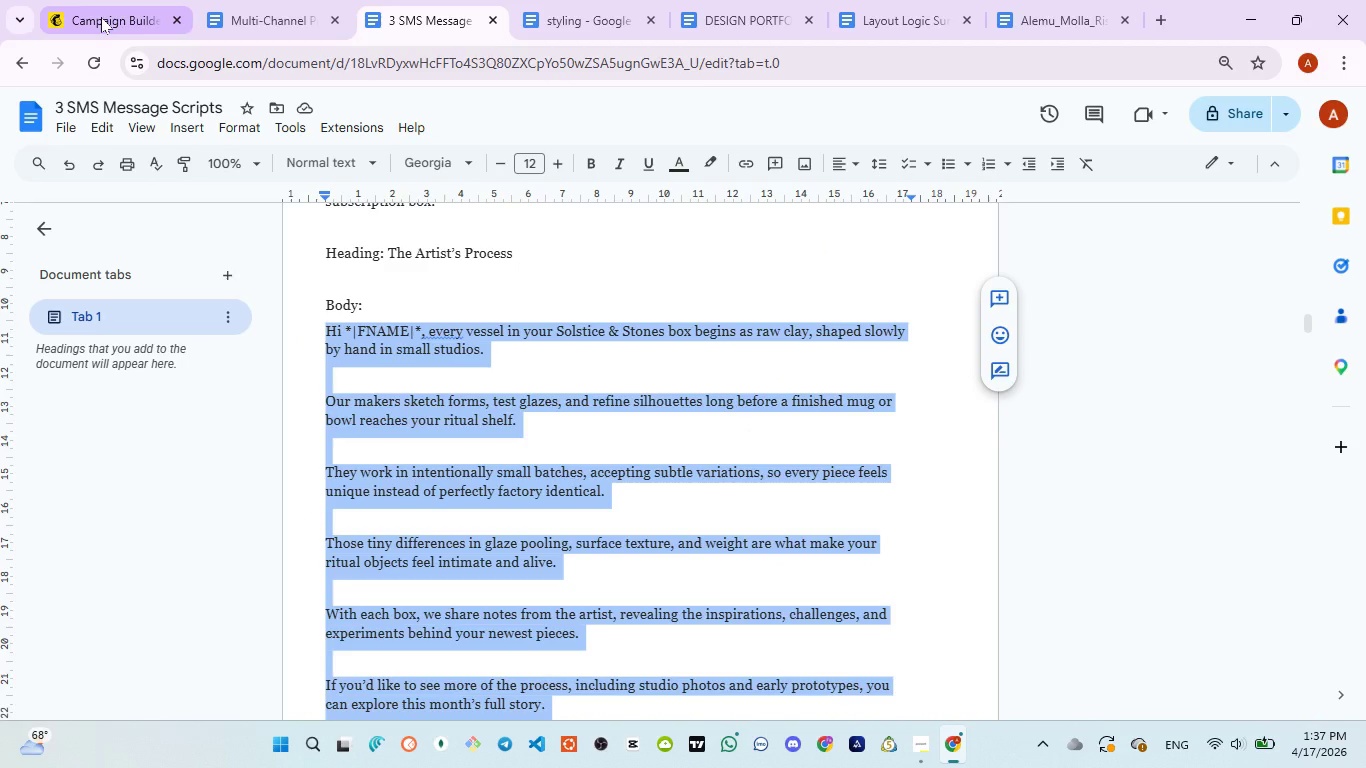 
left_click([101, 17])
 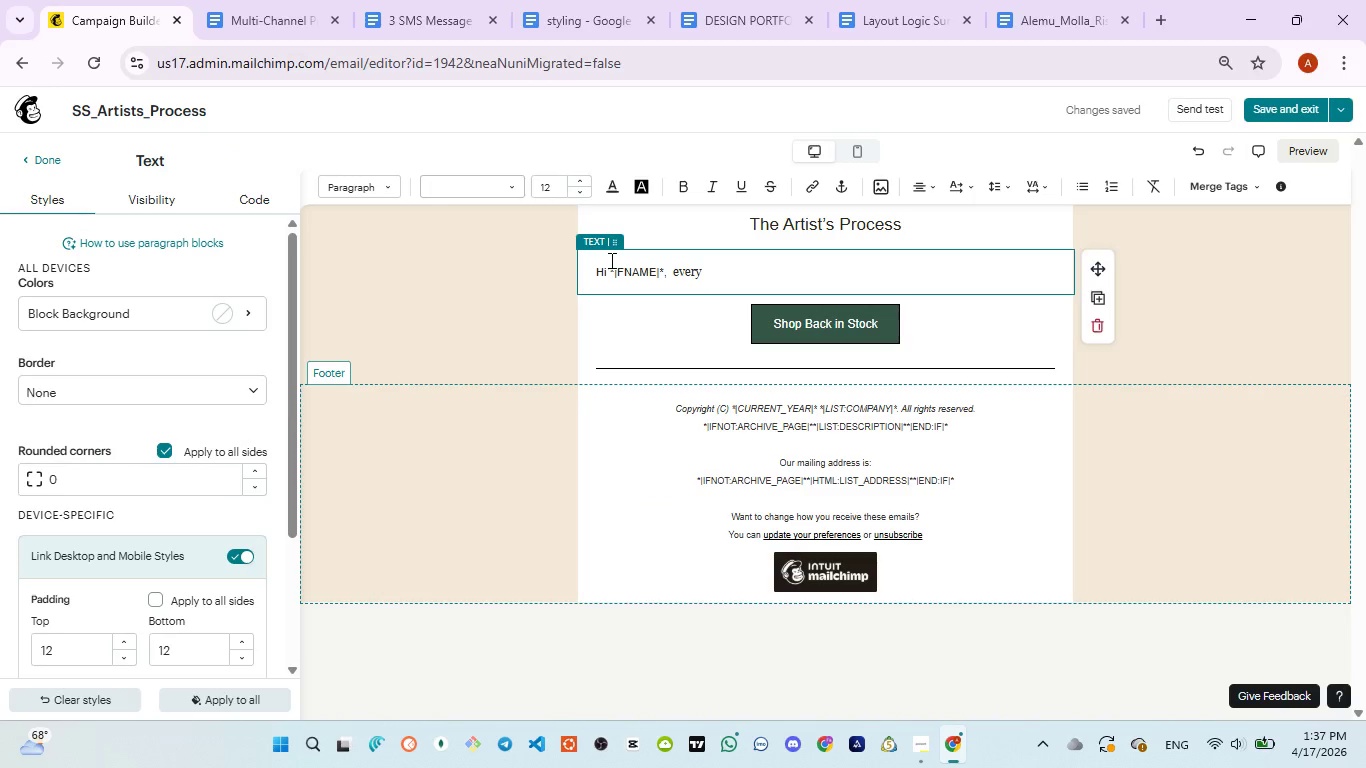 
type( vessel in your solstice )
 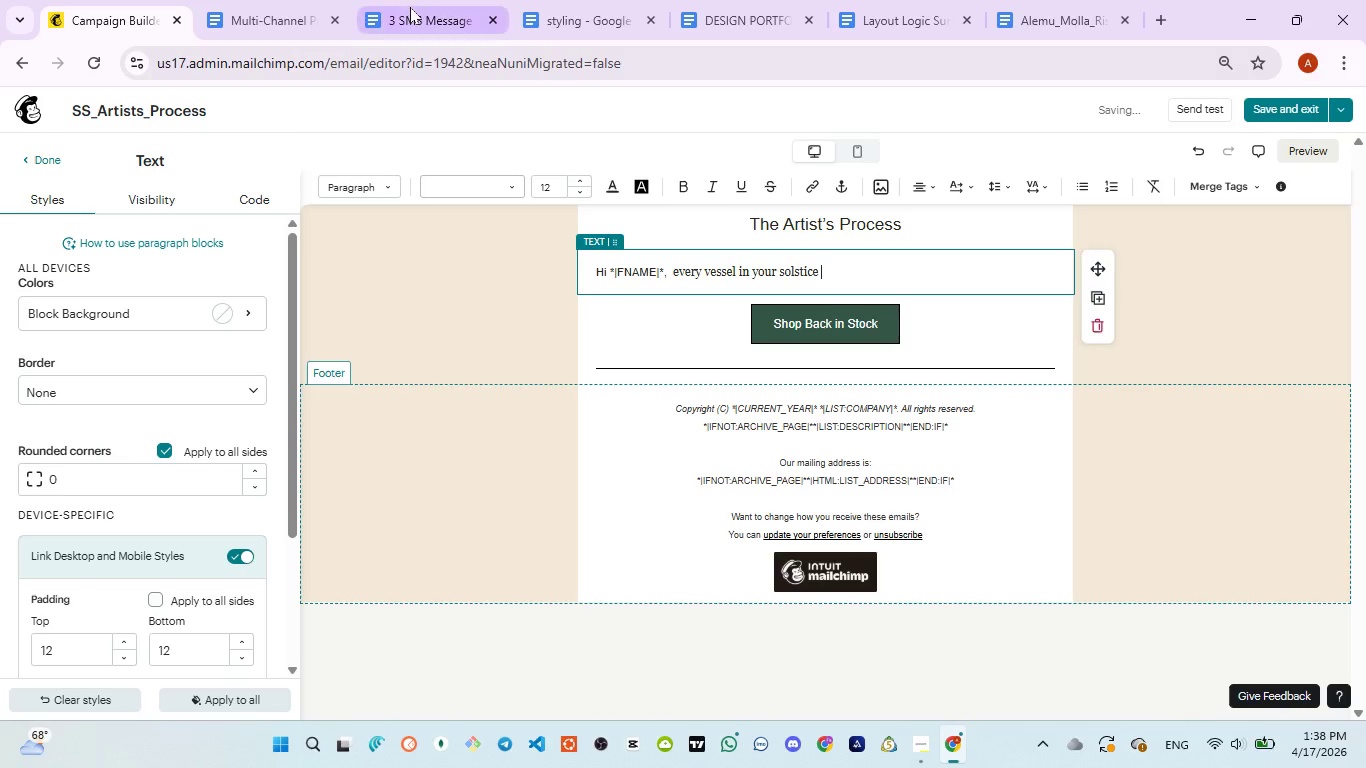 
left_click([410, 7])
 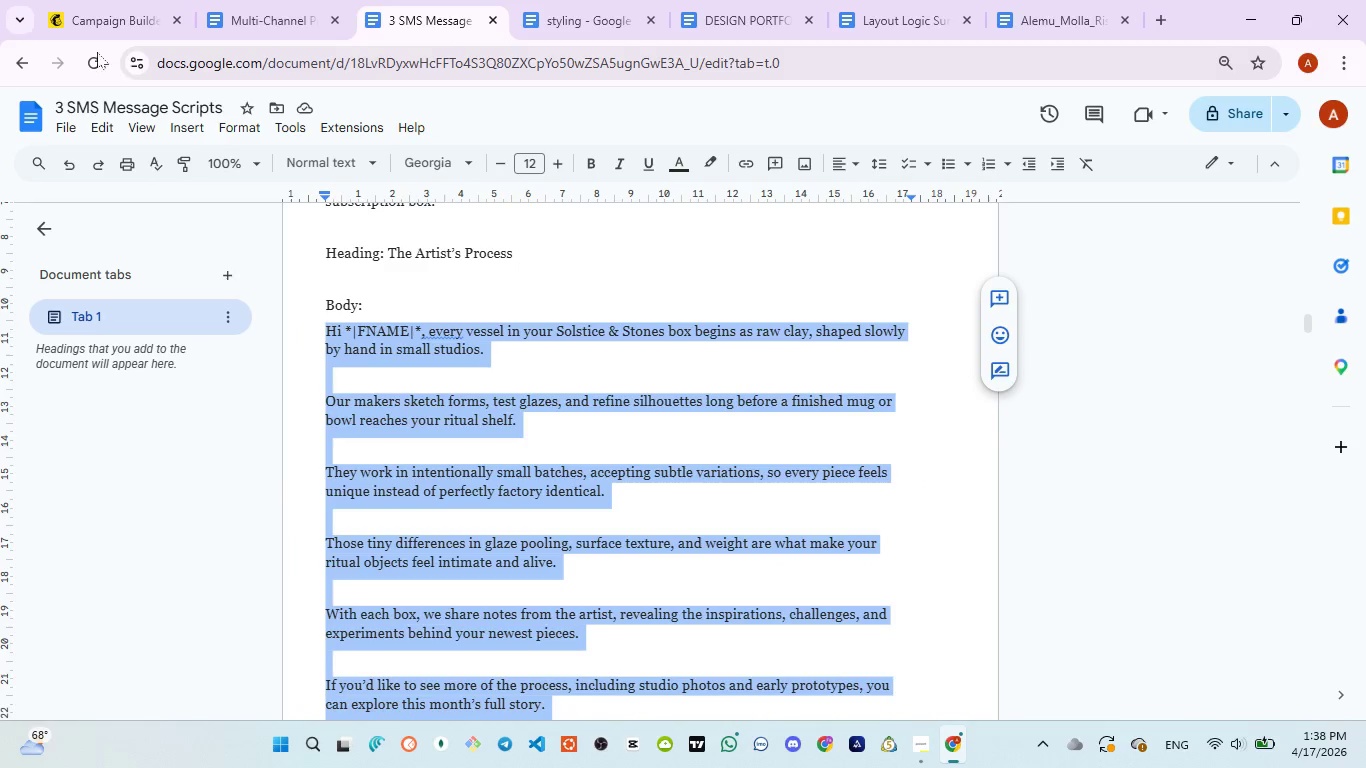 
wait(6.56)
 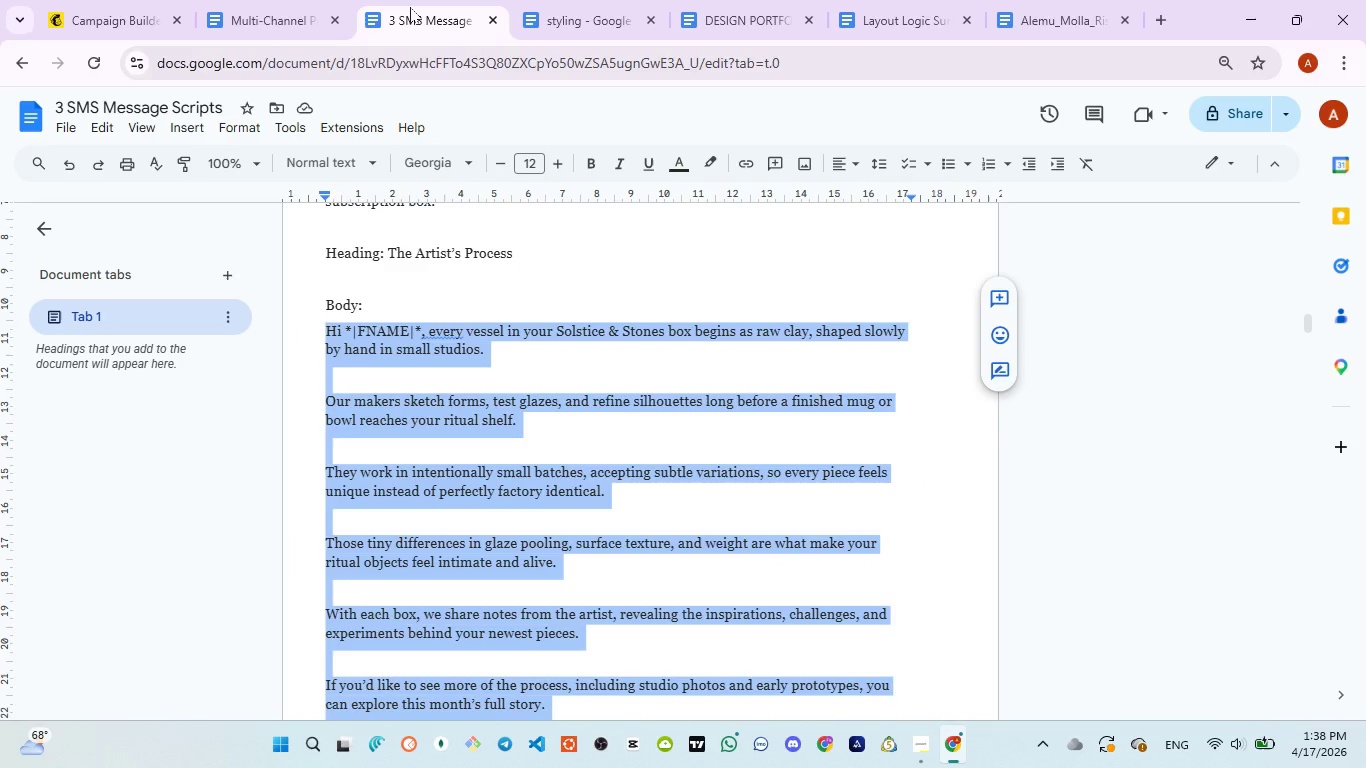 
left_click([98, 30])
 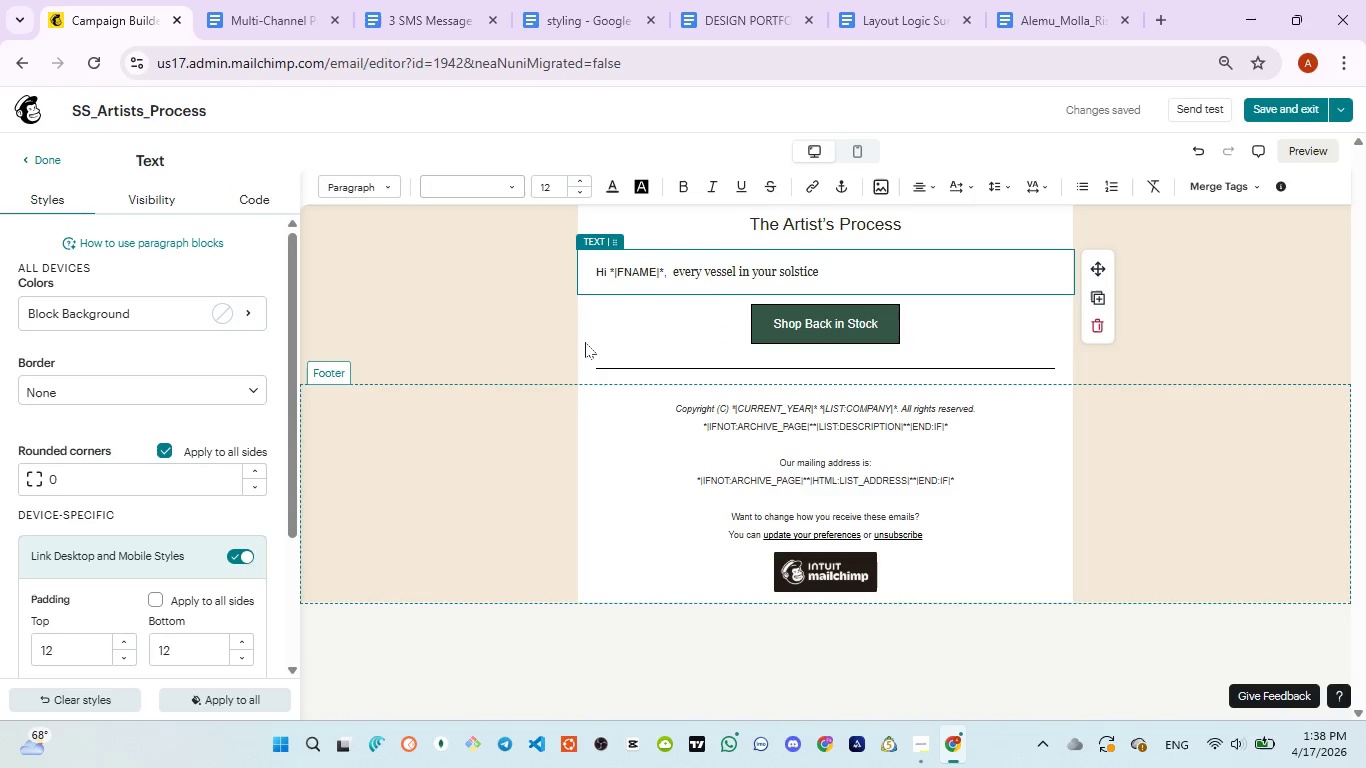 
type(and stones box begin )
 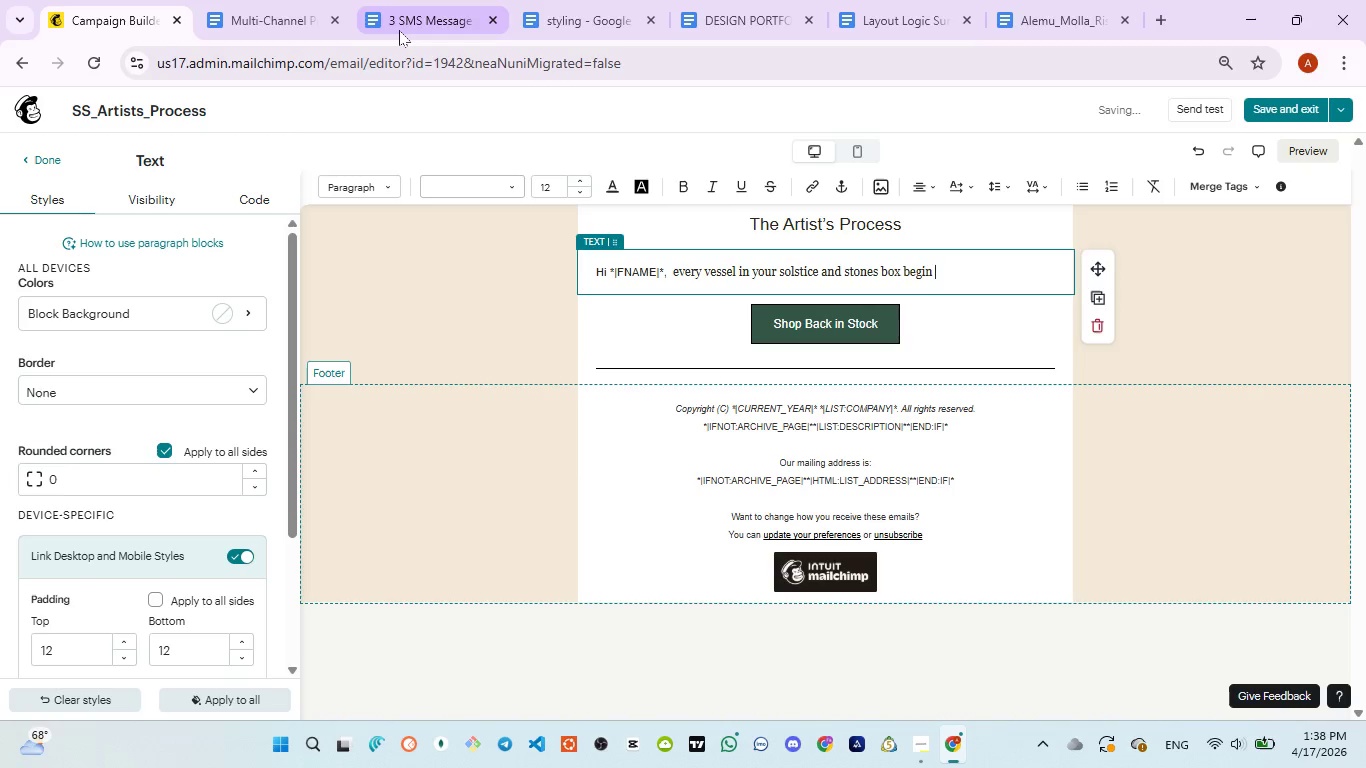 
left_click([399, 30])
 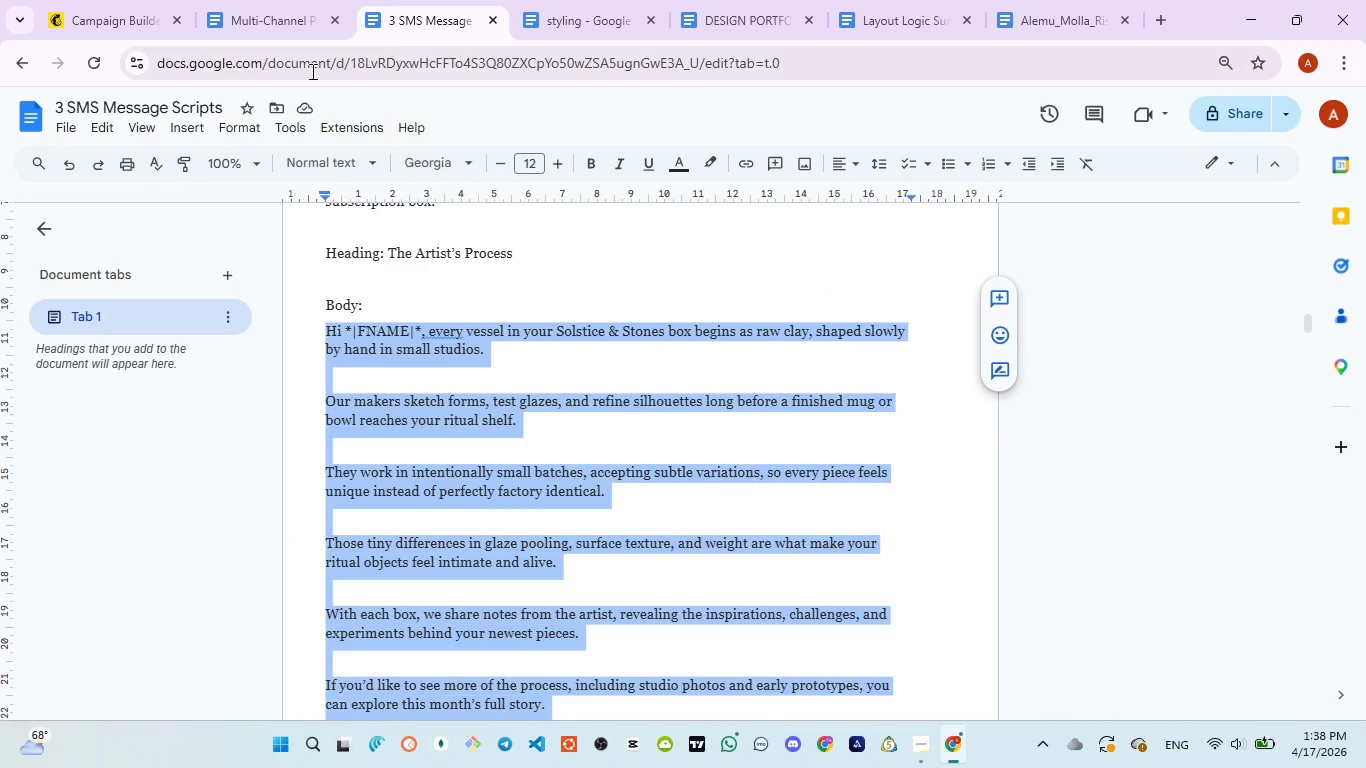 
left_click([122, 23])
 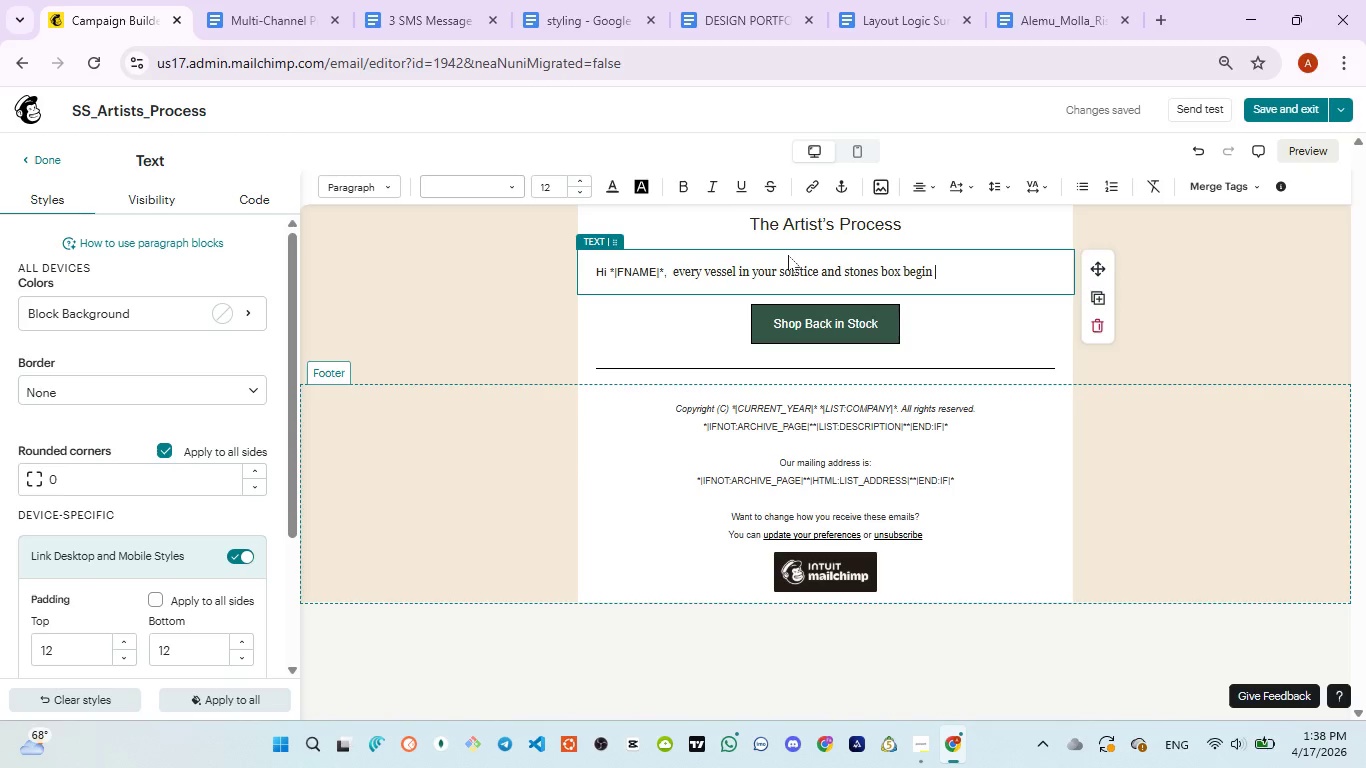 
key(ArrowLeft)
 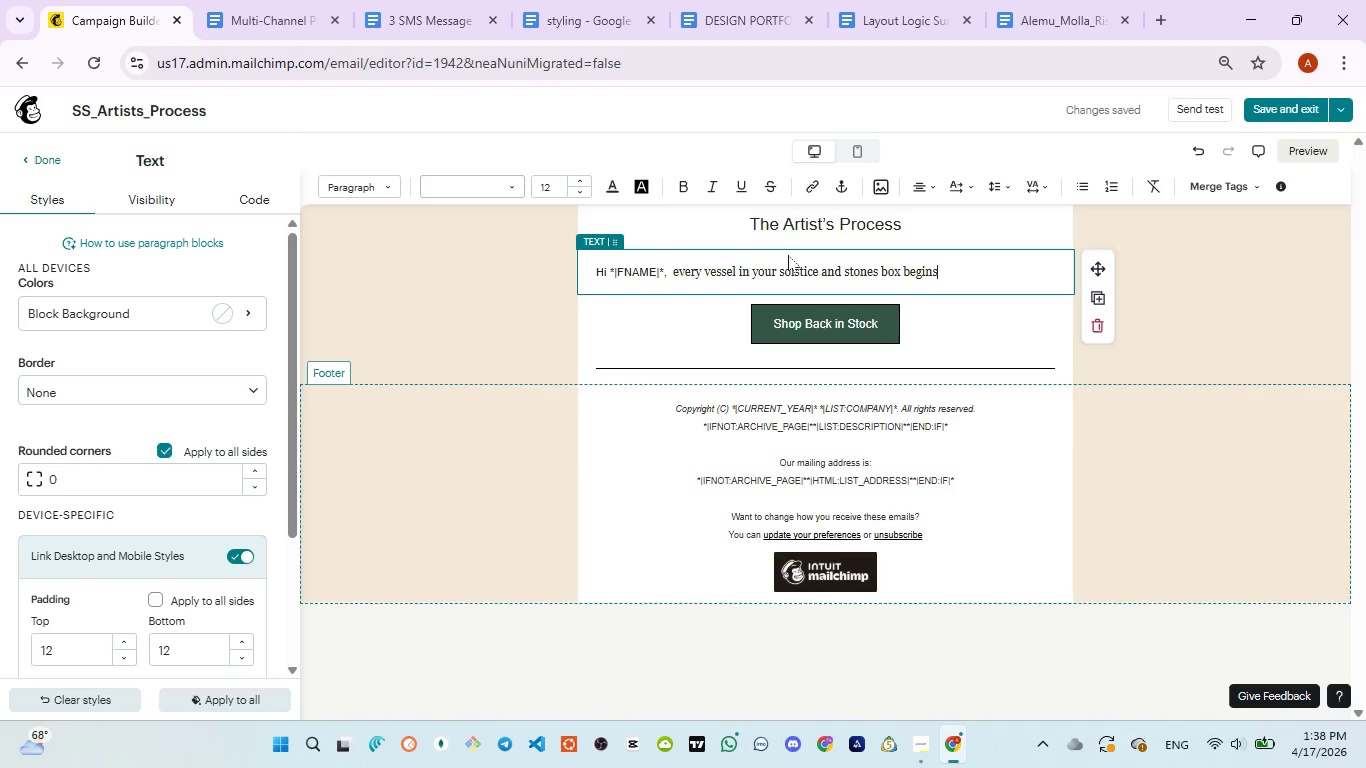 
type(s as a raw clay)
 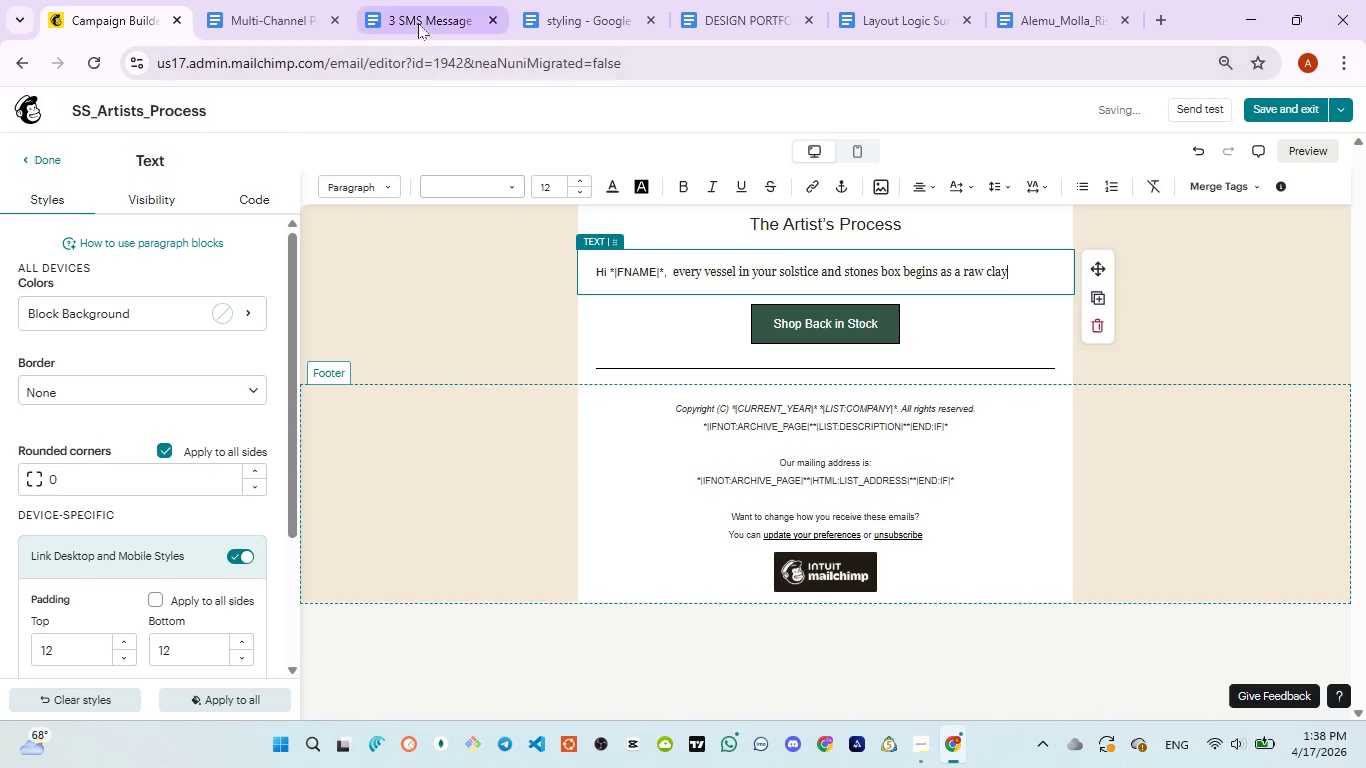 
left_click([418, 23])
 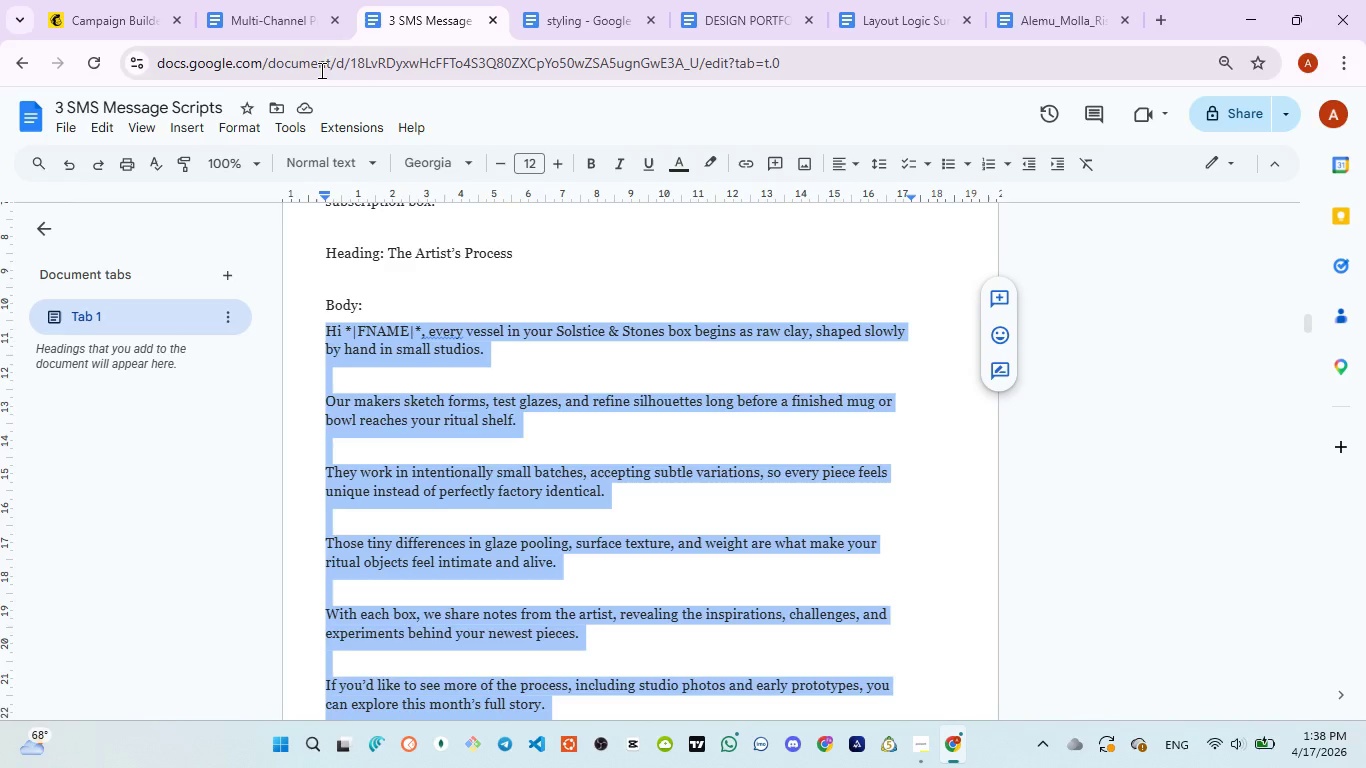 
left_click([115, 27])
 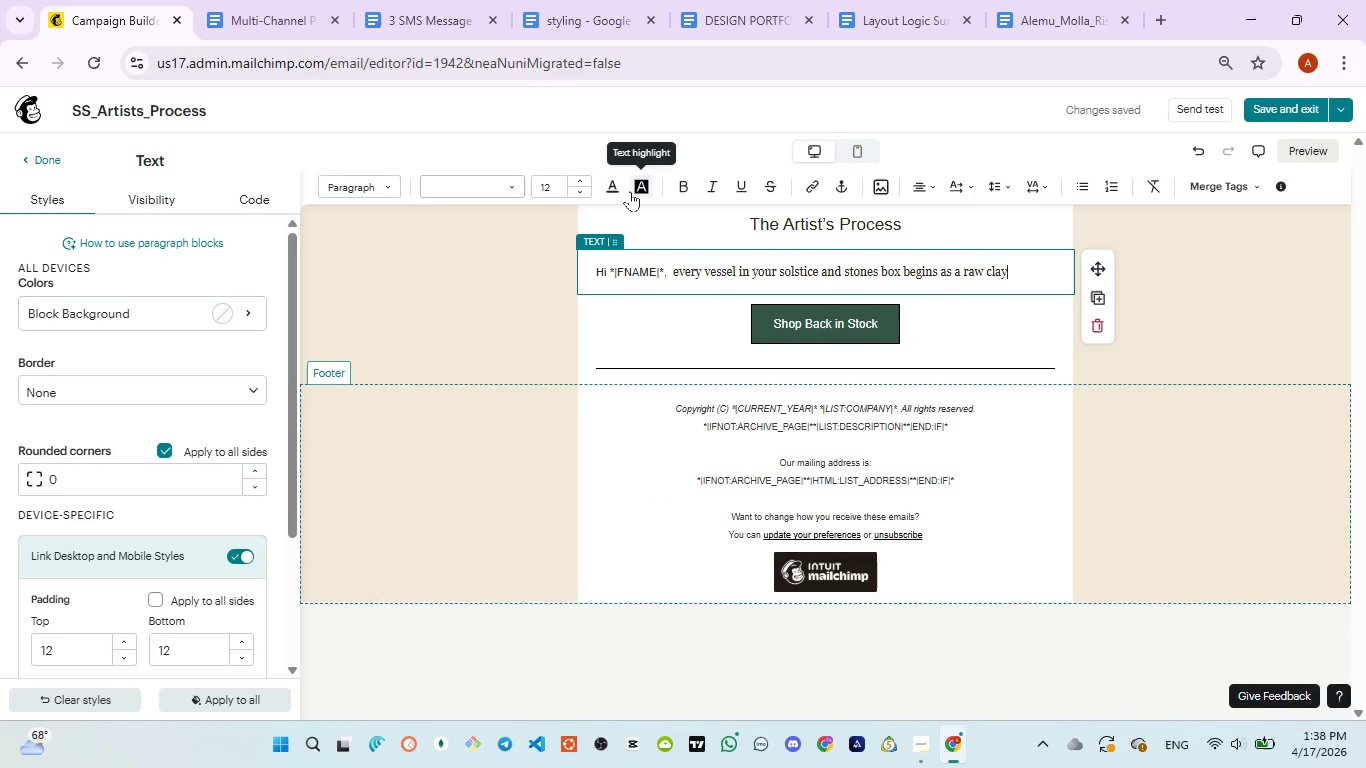 
type(, shaped slowly )
 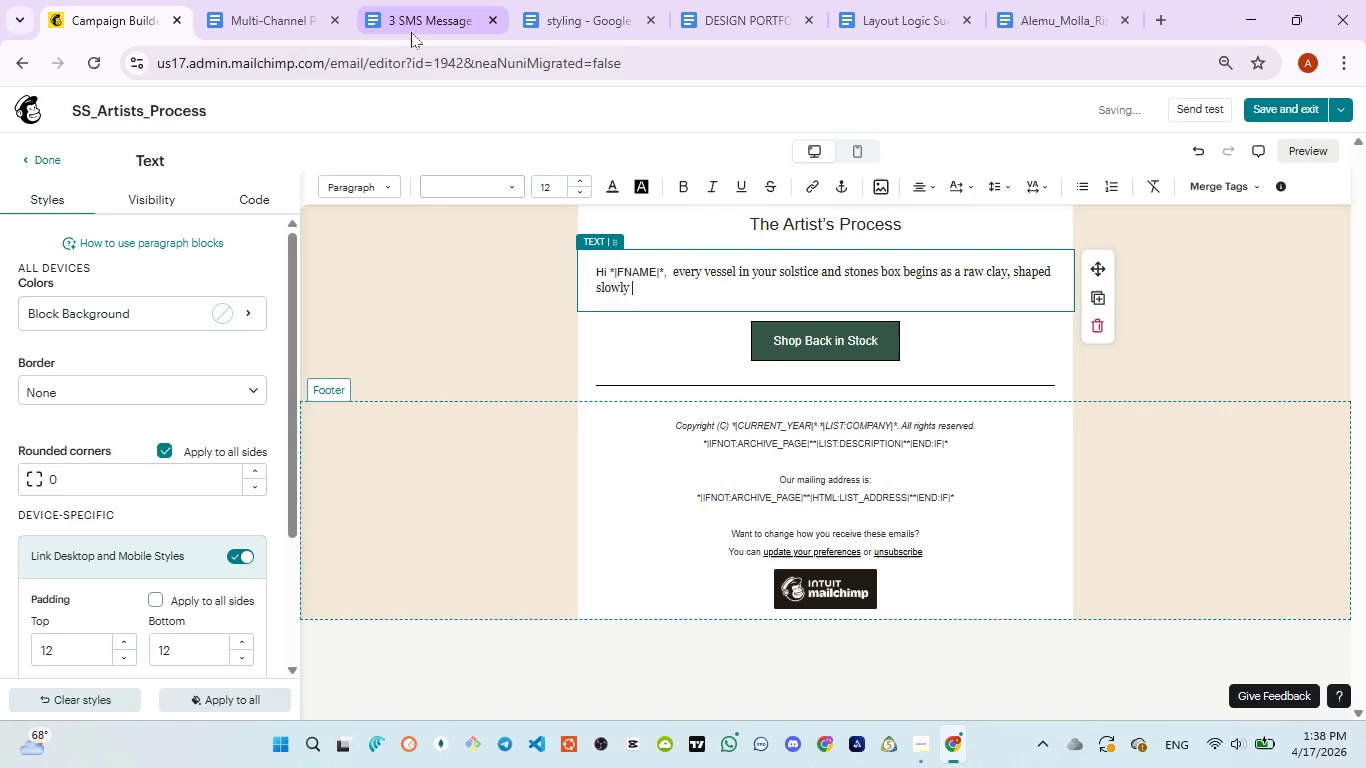 
left_click([411, 32])
 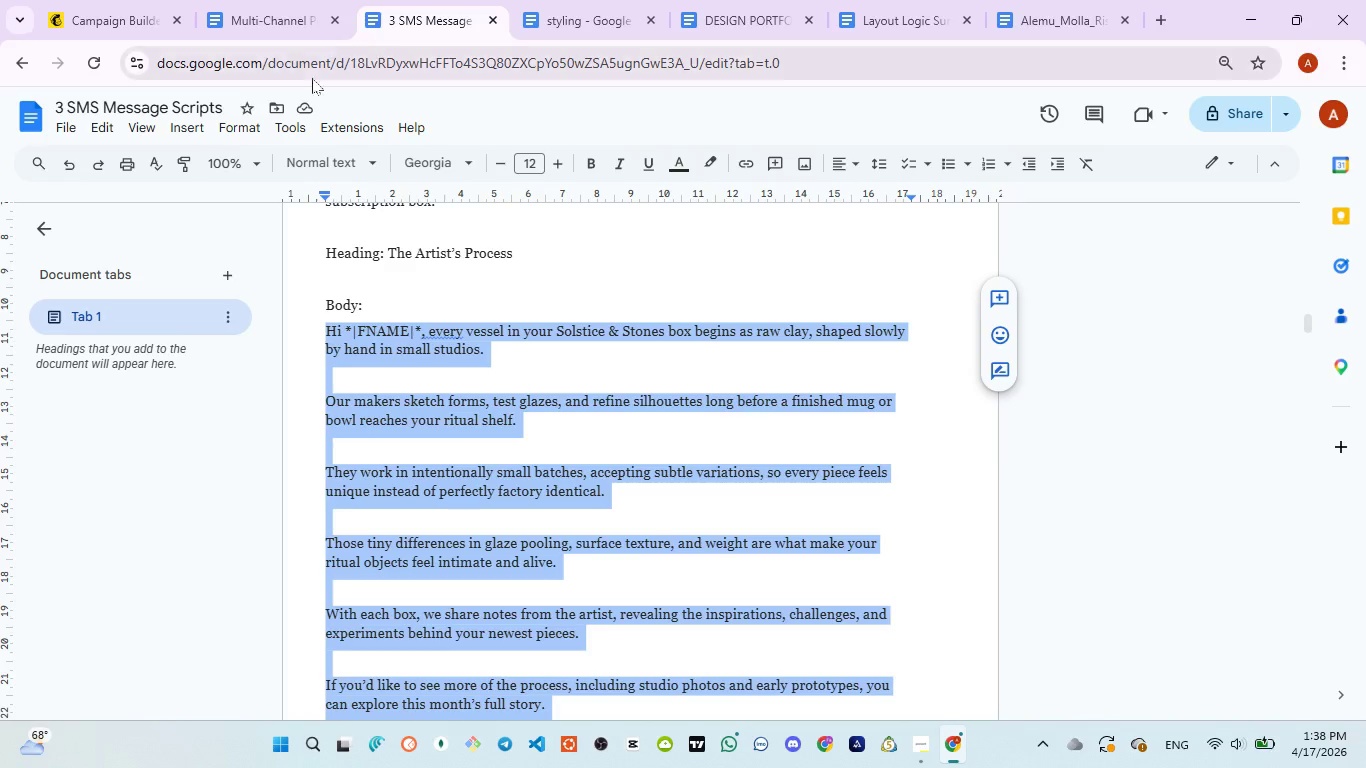 
left_click([101, 32])
 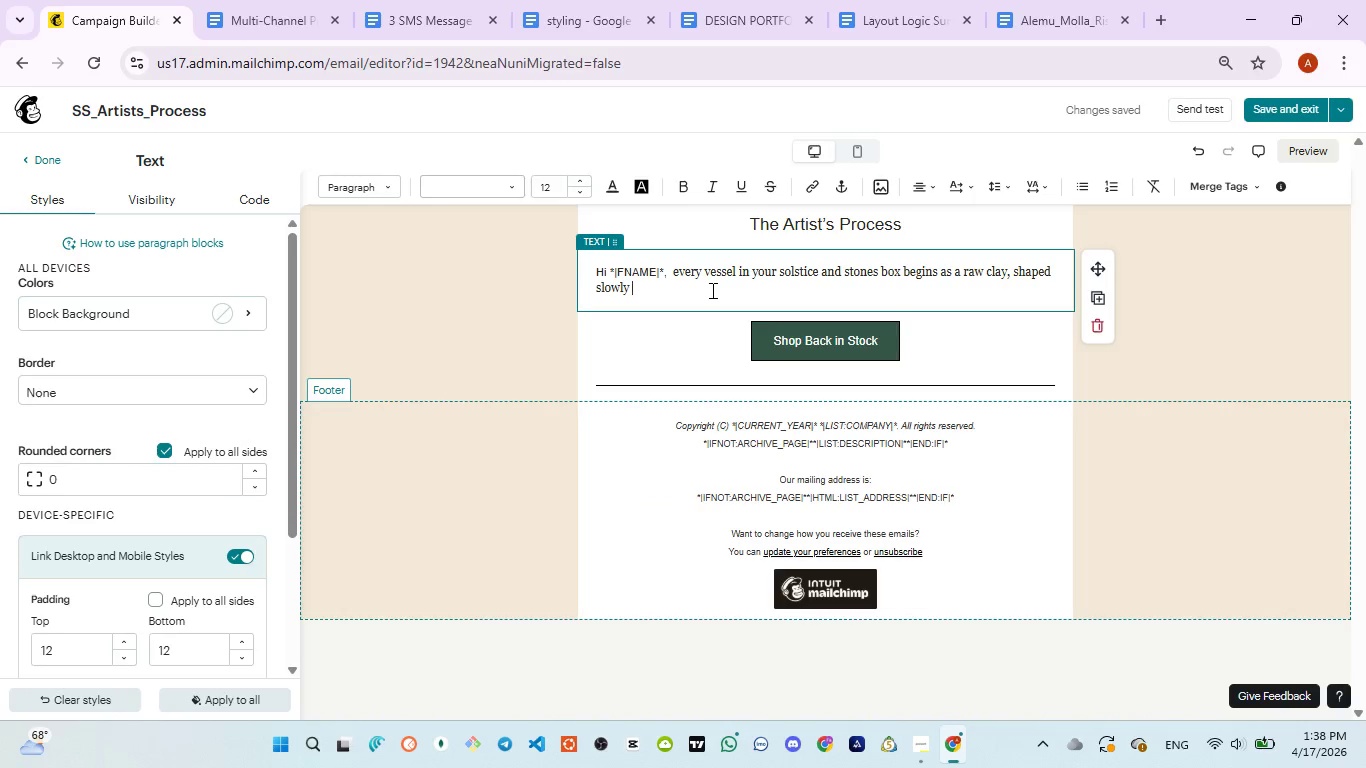 
type(by hand in small studio)
 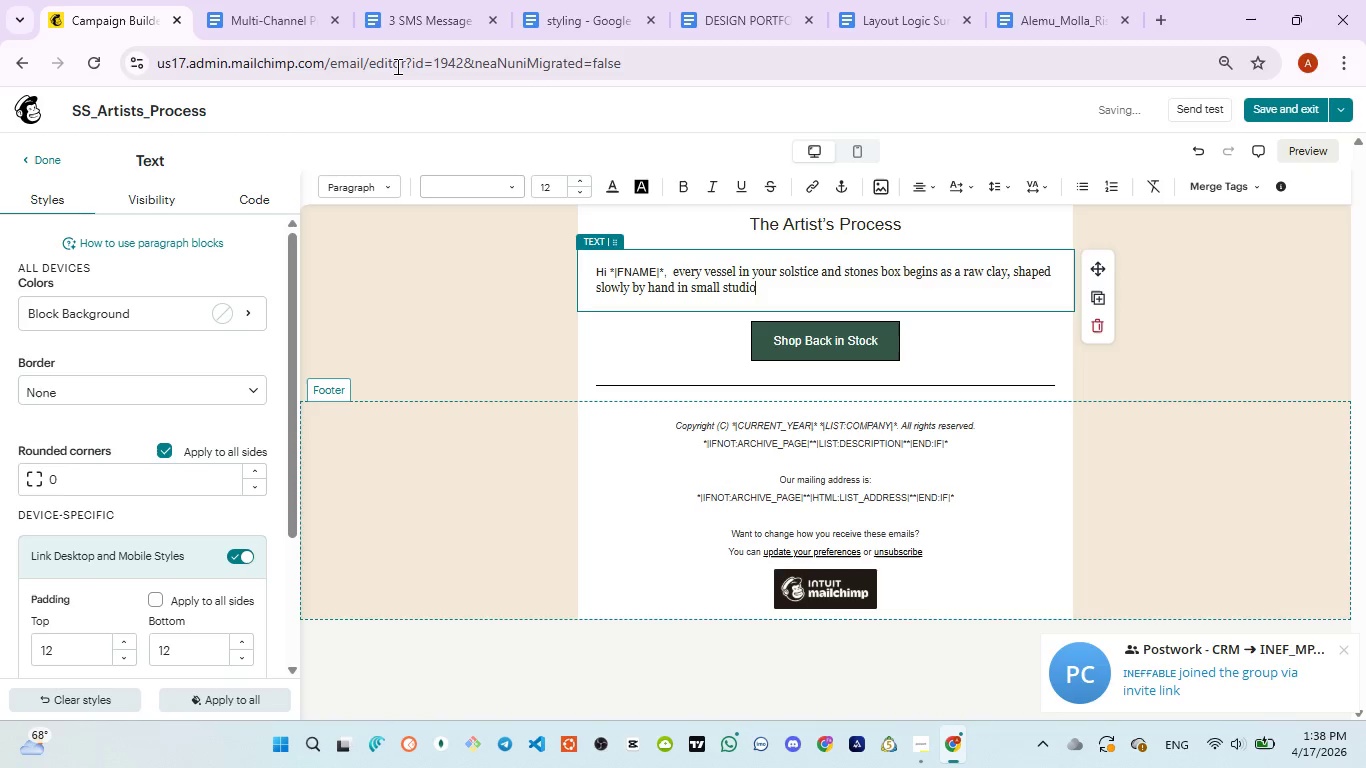 
left_click([410, 22])
 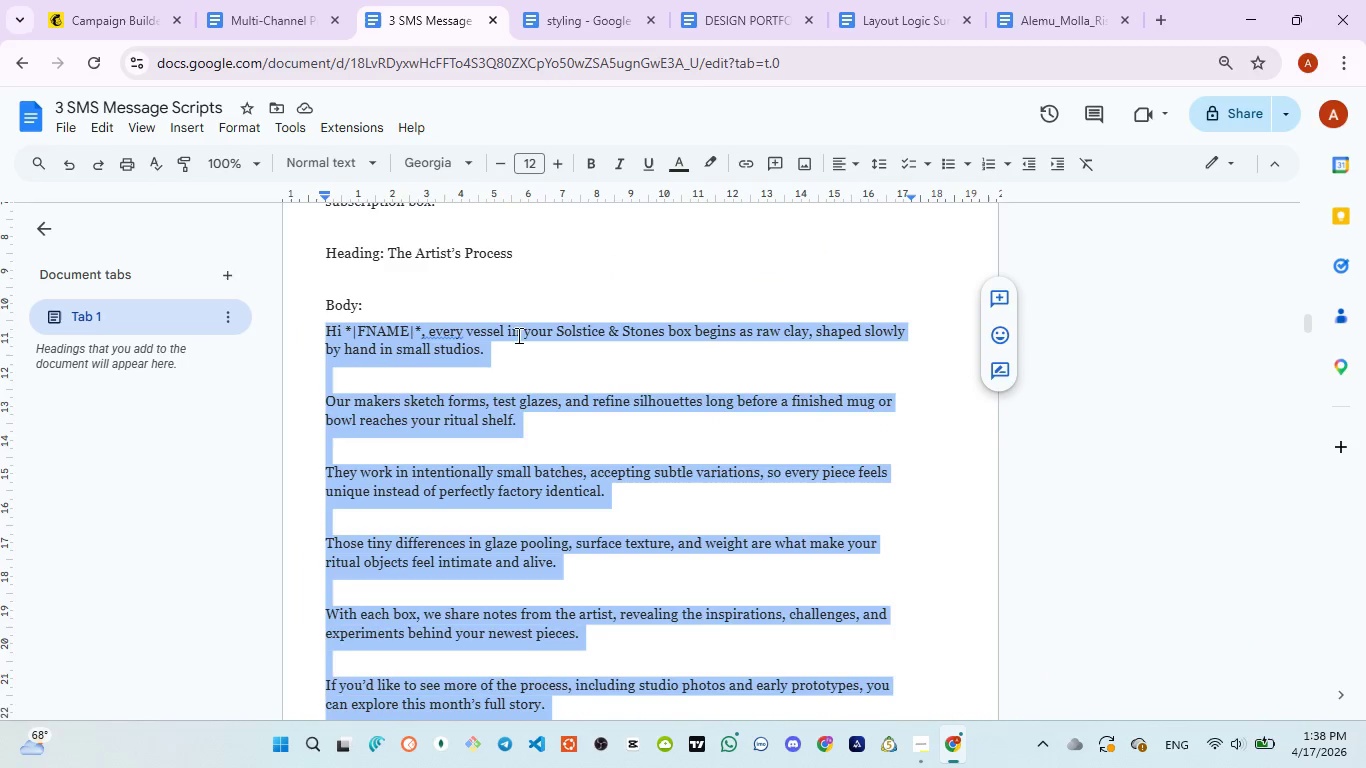 
wait(5.38)
 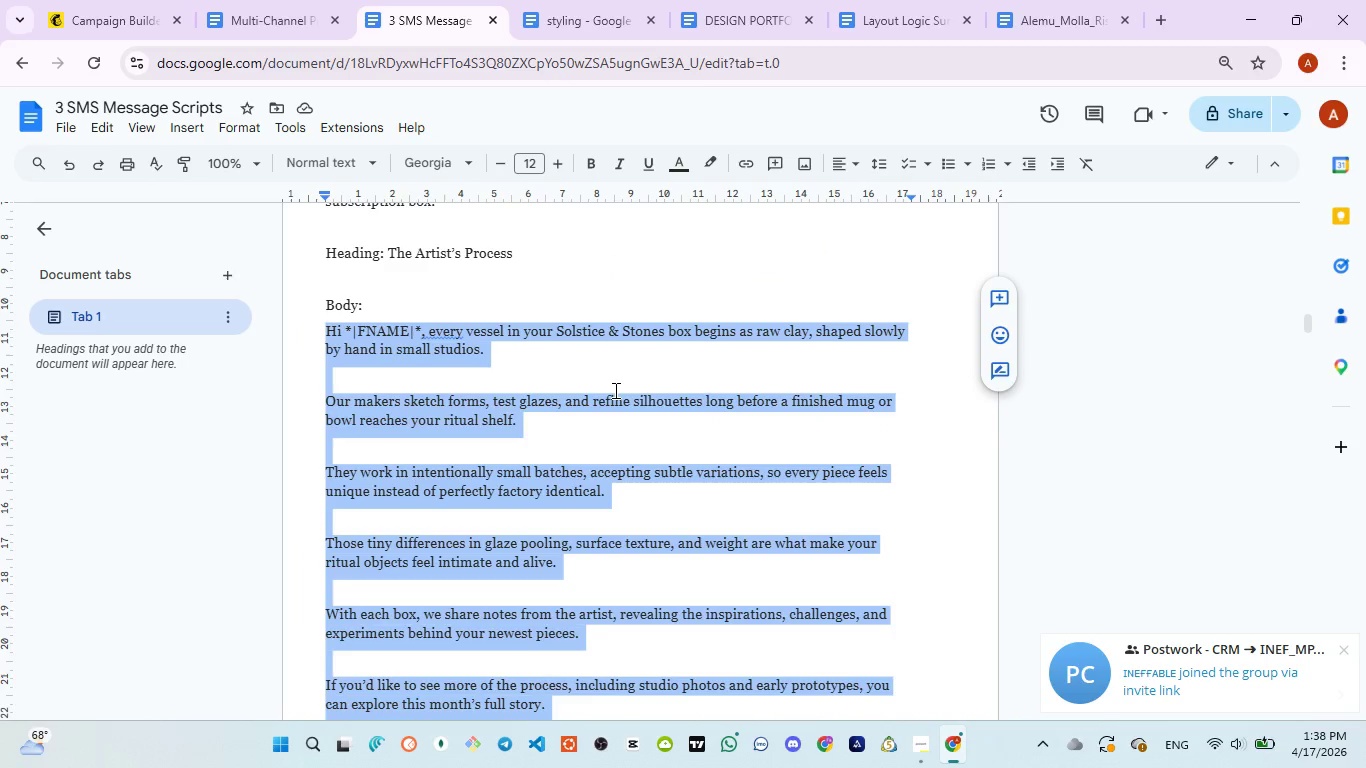 
left_click([94, 23])
 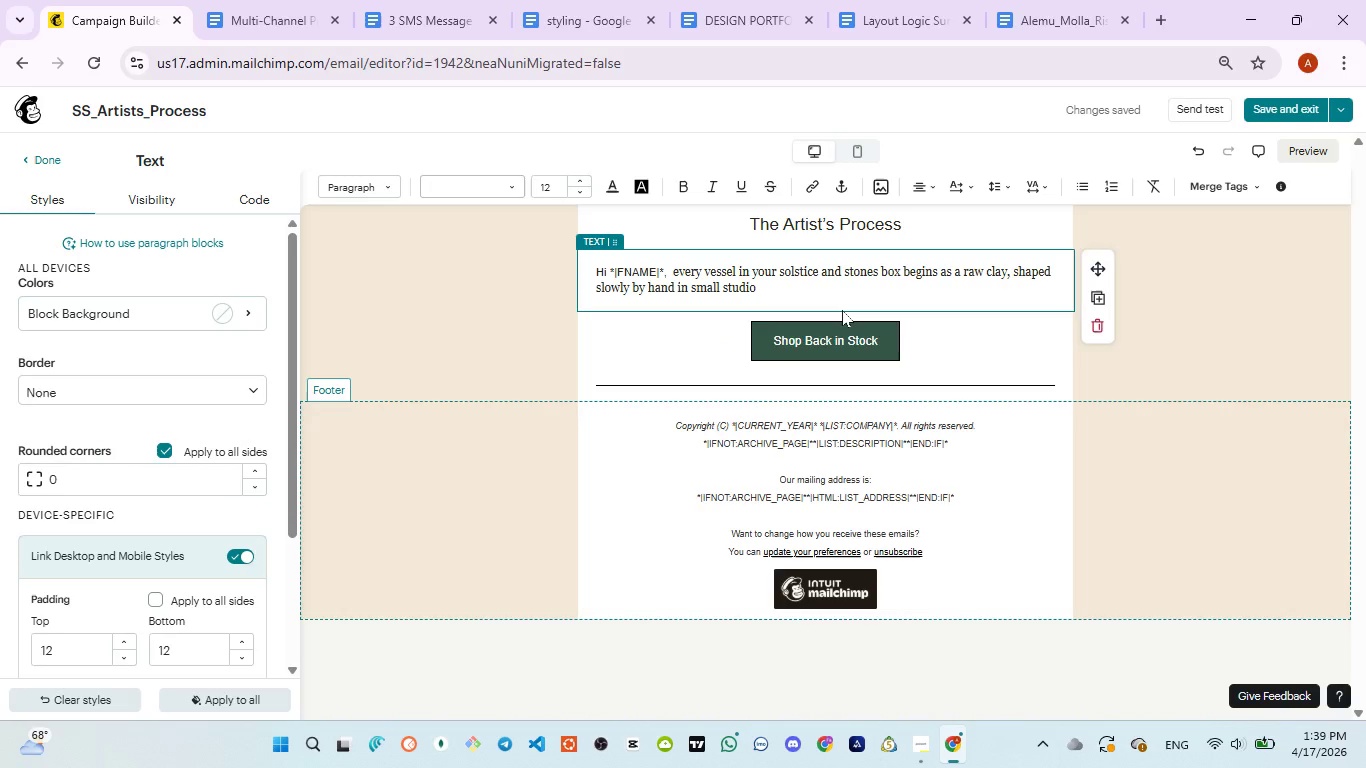 
key(S)
 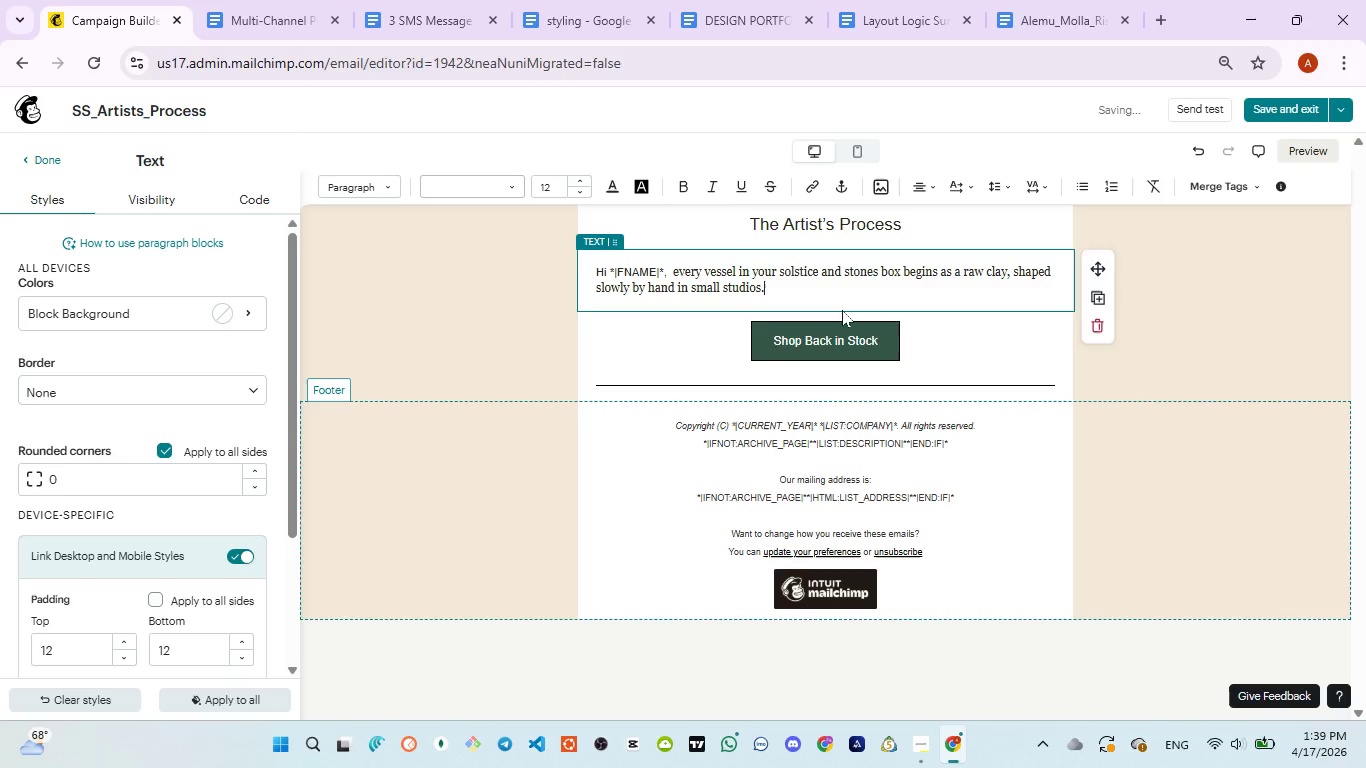 
key(Period)
 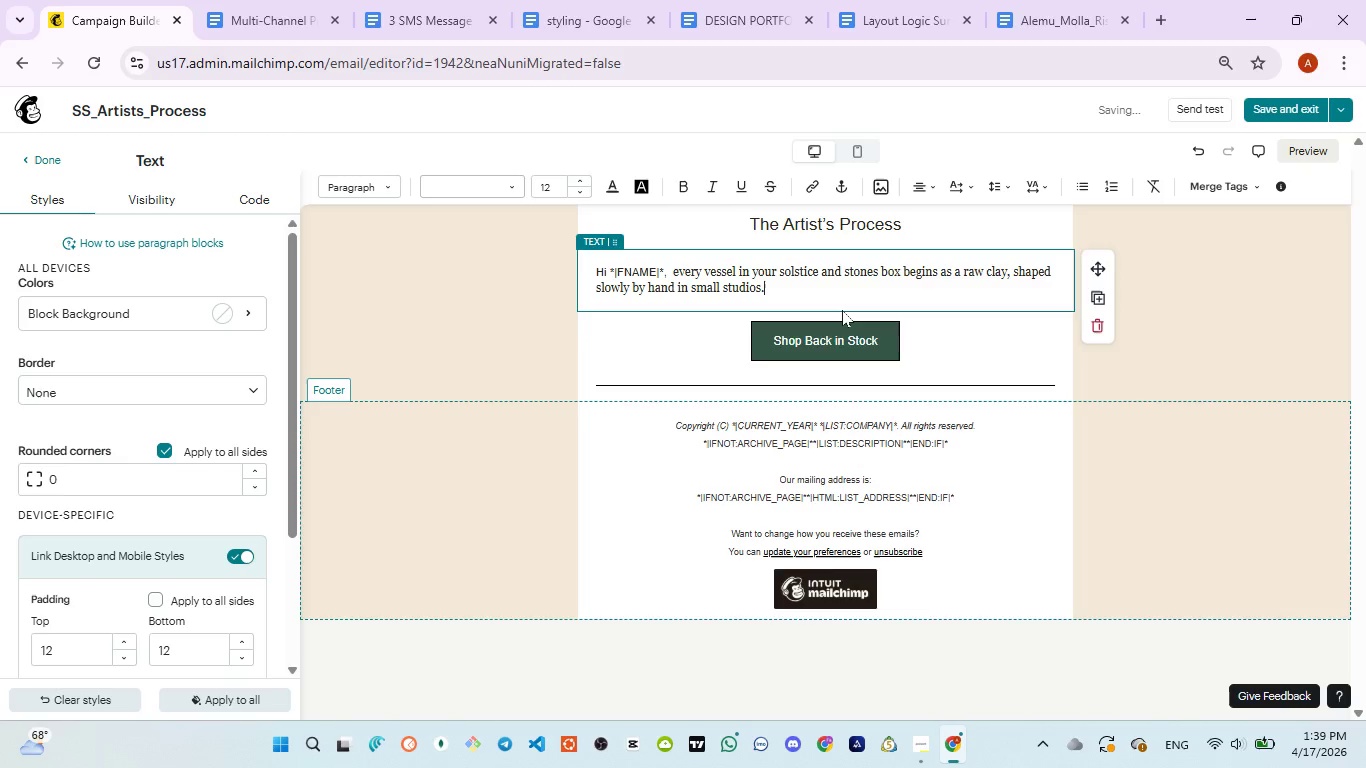 
key(Enter)
 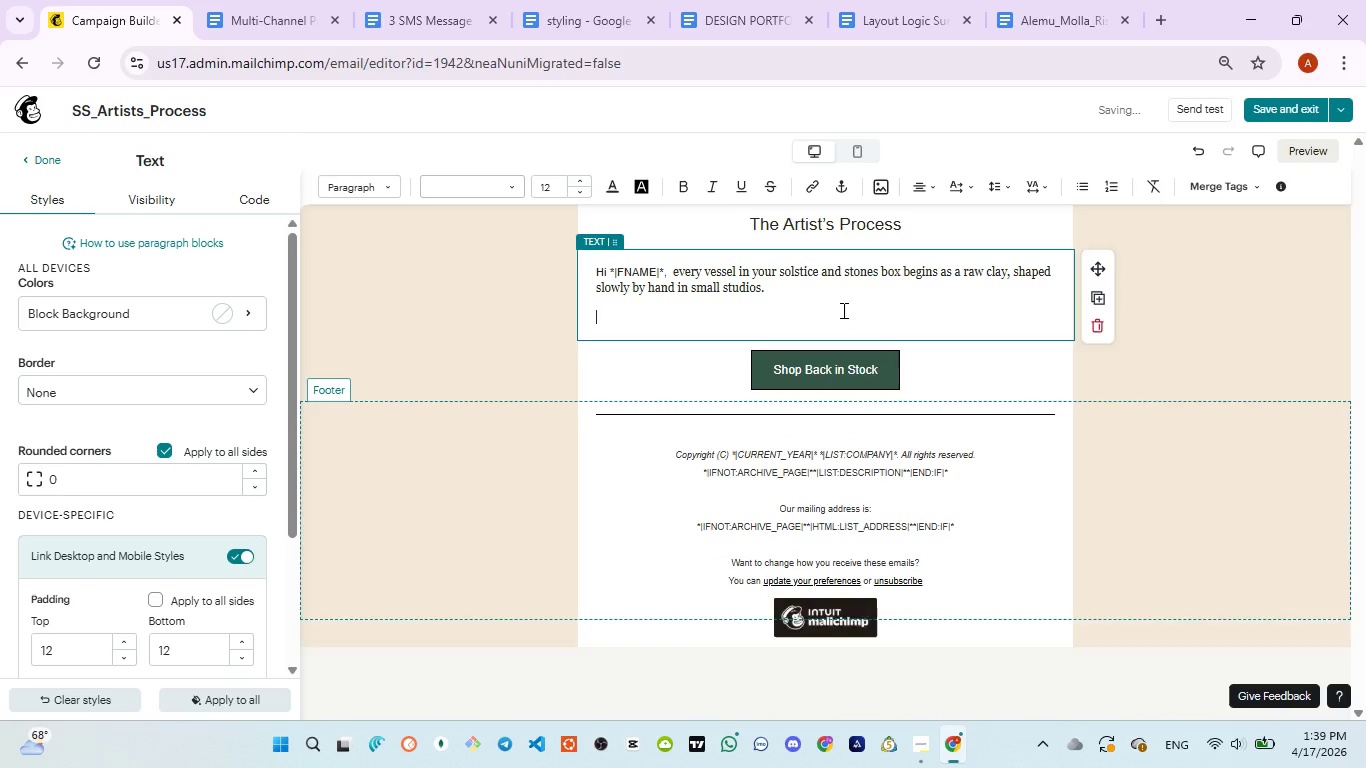 
type(Our makers sketch)
 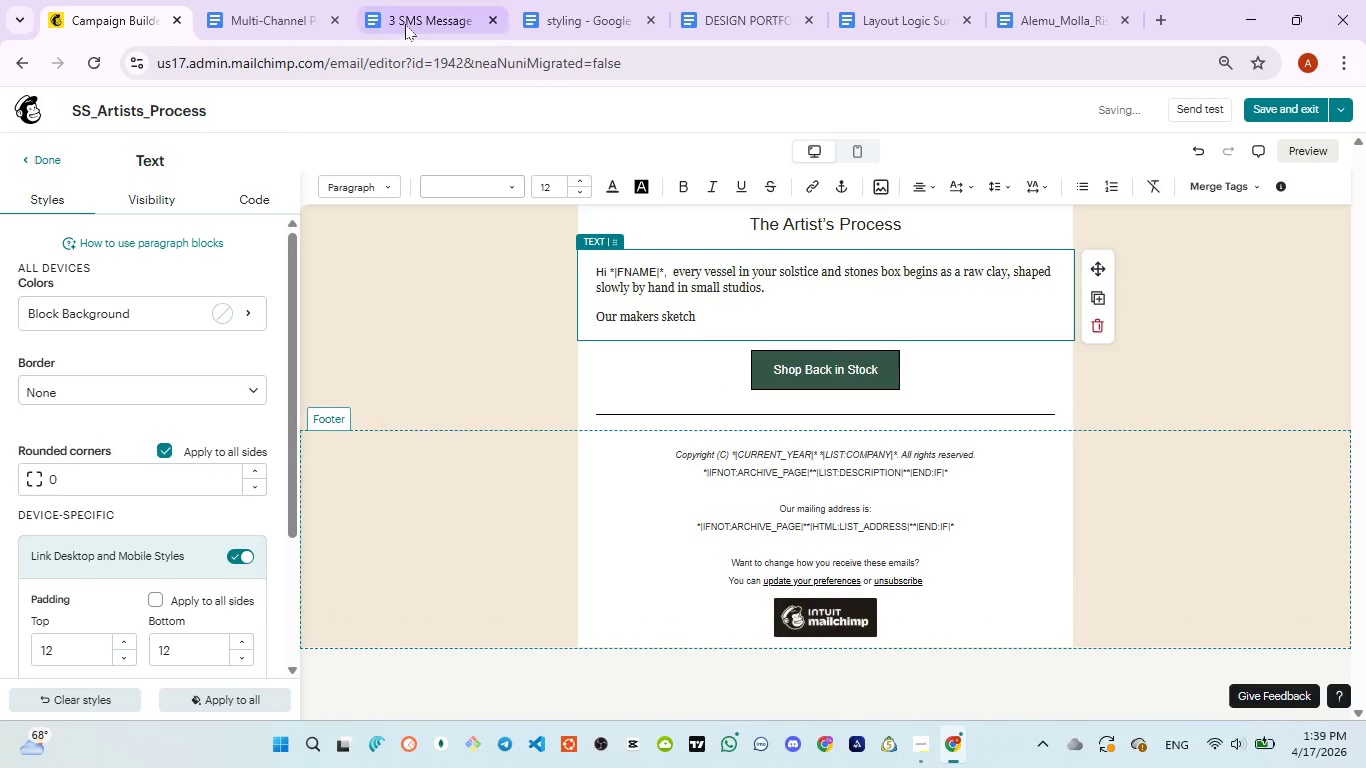 
left_click([405, 24])
 